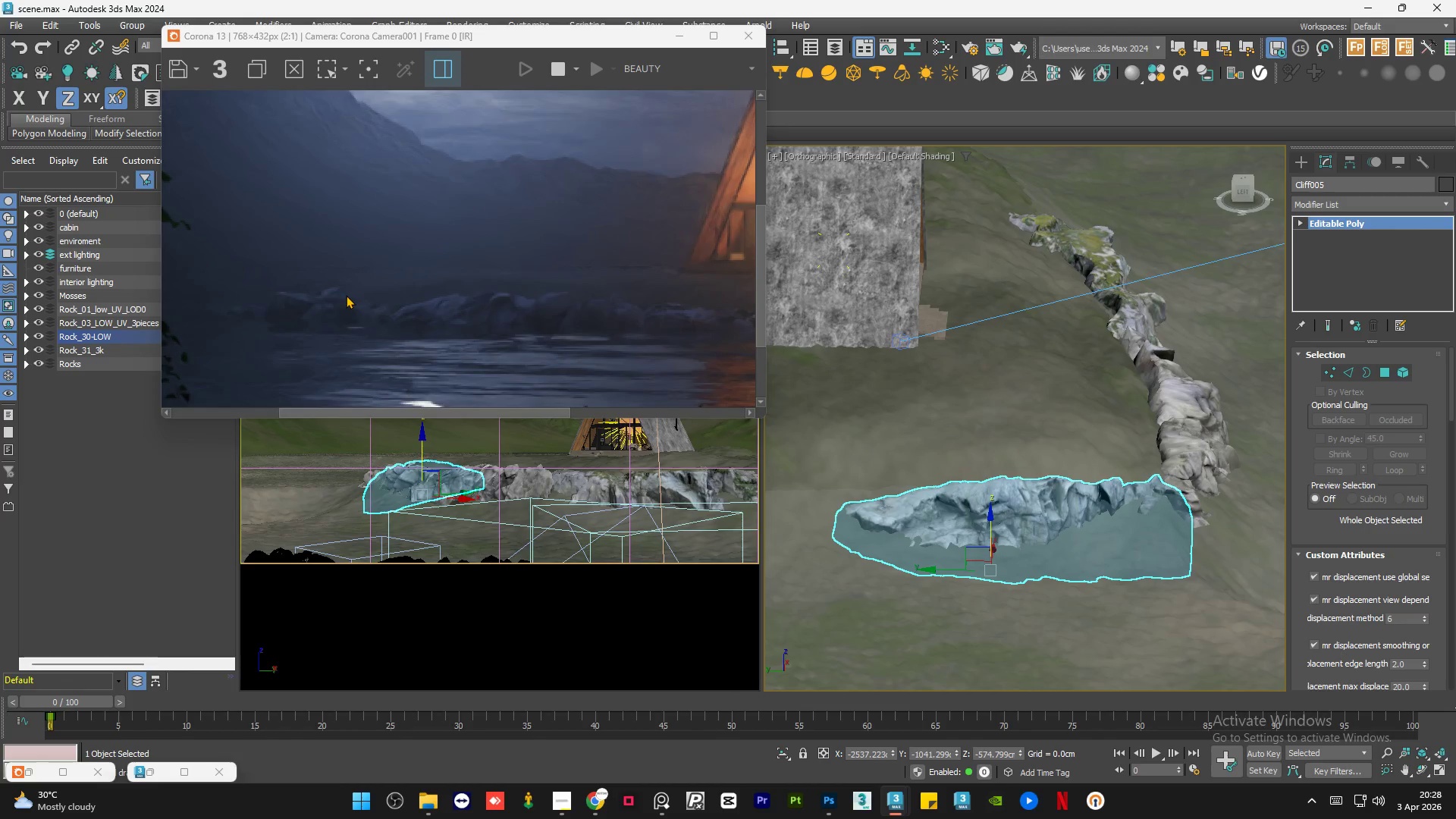 
scroll: coordinate [328, 297], scroll_direction: up, amount: 1.0
 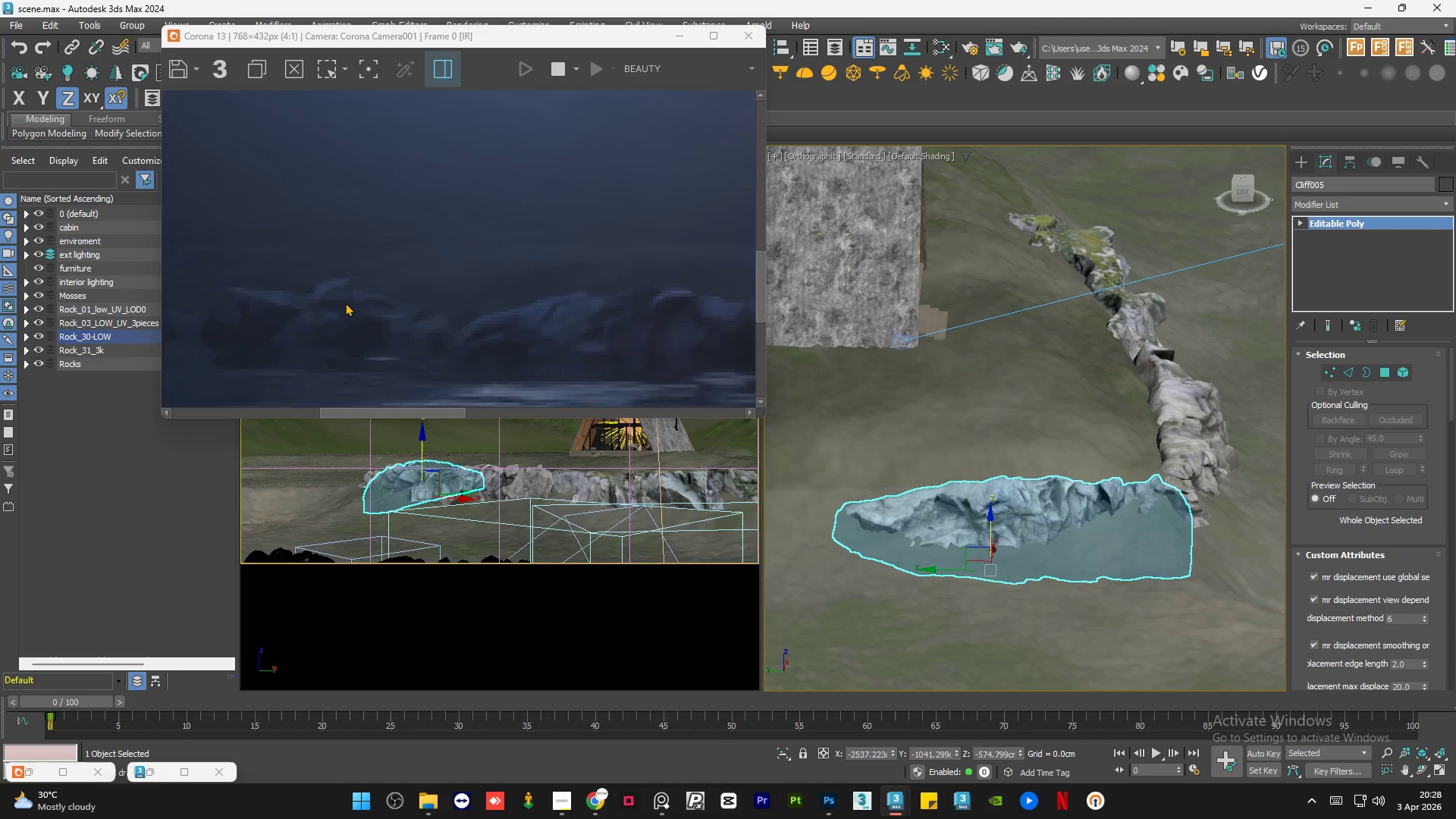 
scroll: coordinate [375, 326], scroll_direction: down, amount: 3.0
 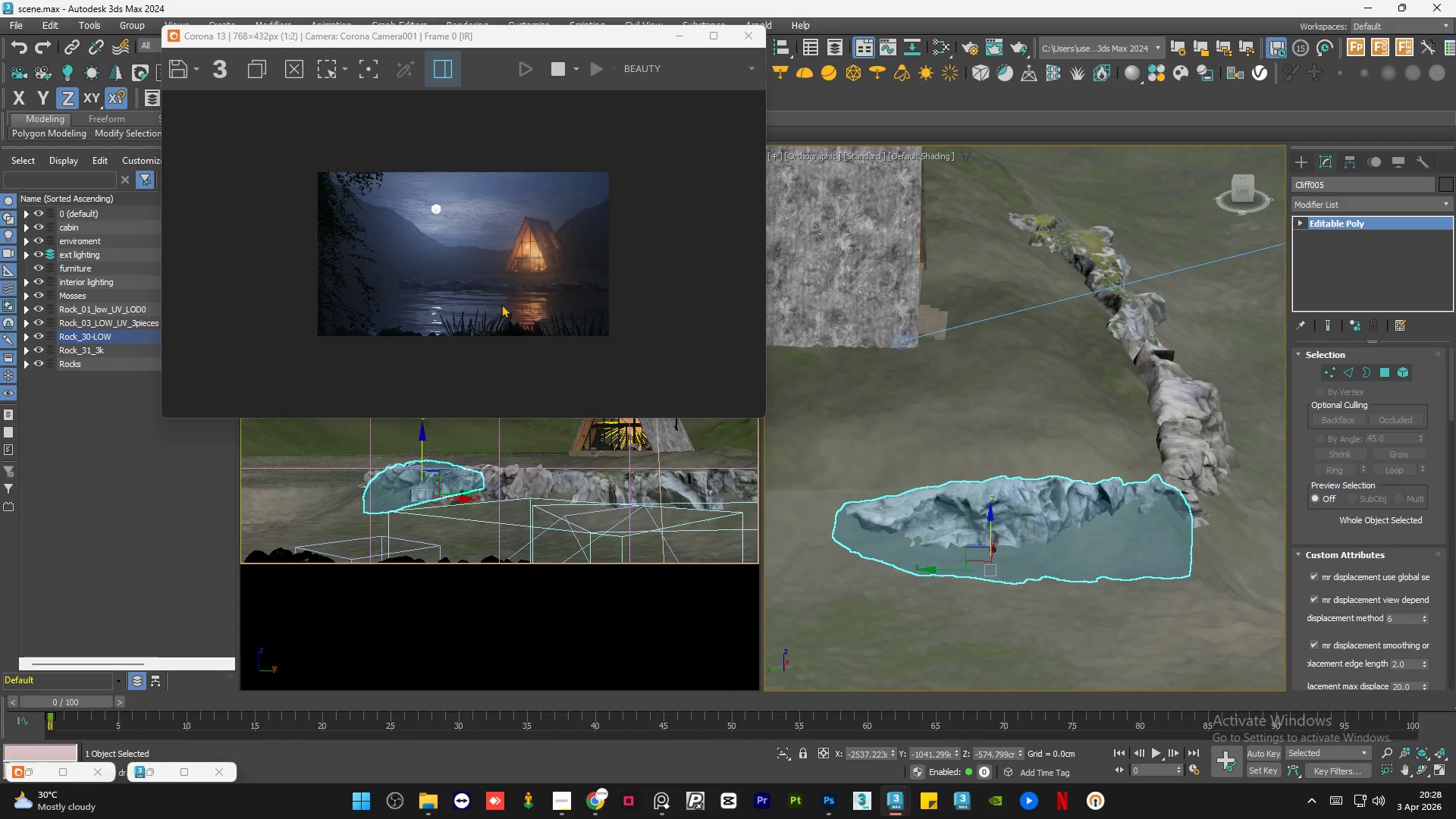 
scroll: coordinate [659, 314], scroll_direction: up, amount: 2.0
 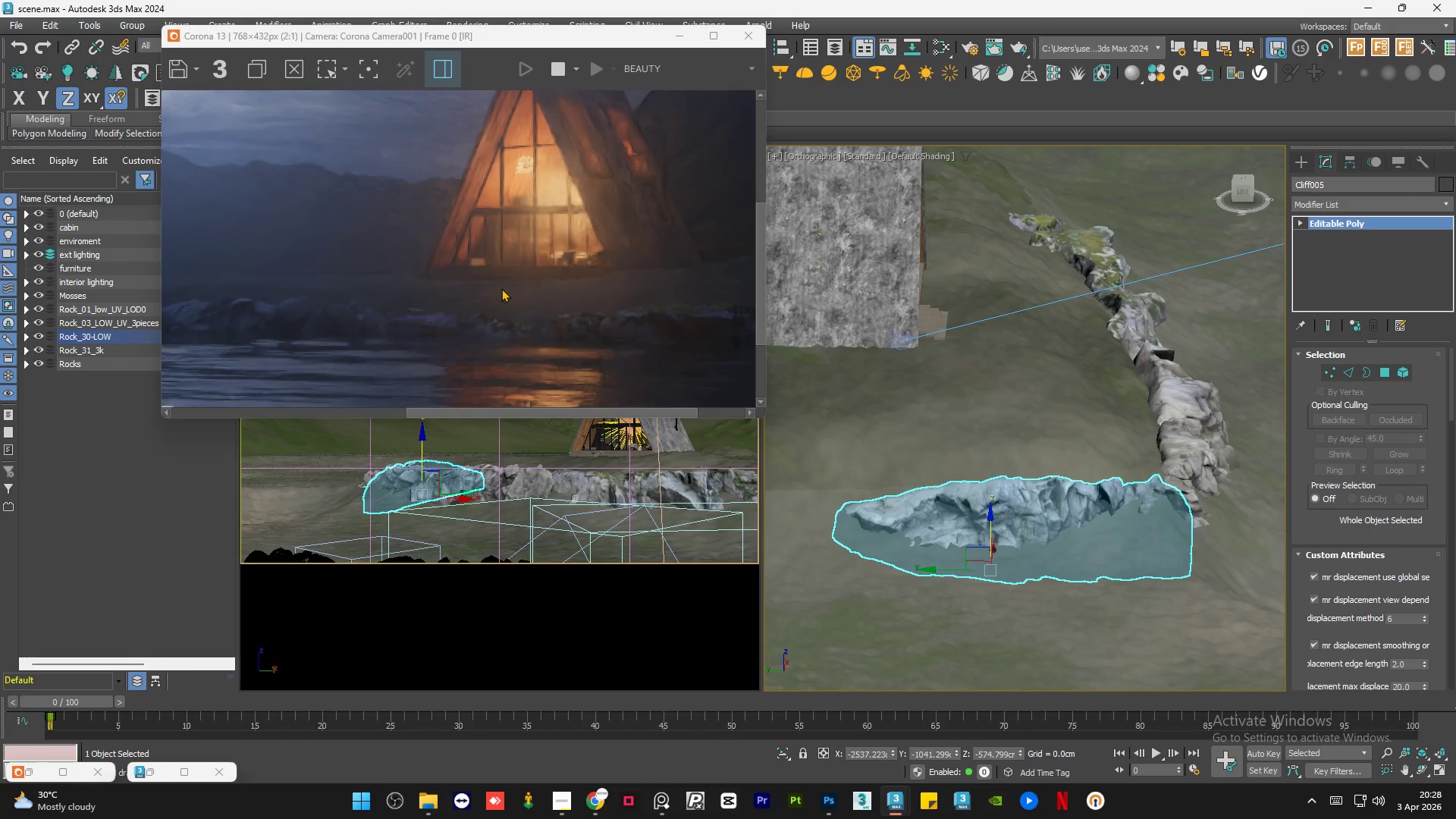 
scroll: coordinate [501, 288], scroll_direction: down, amount: 1.0
 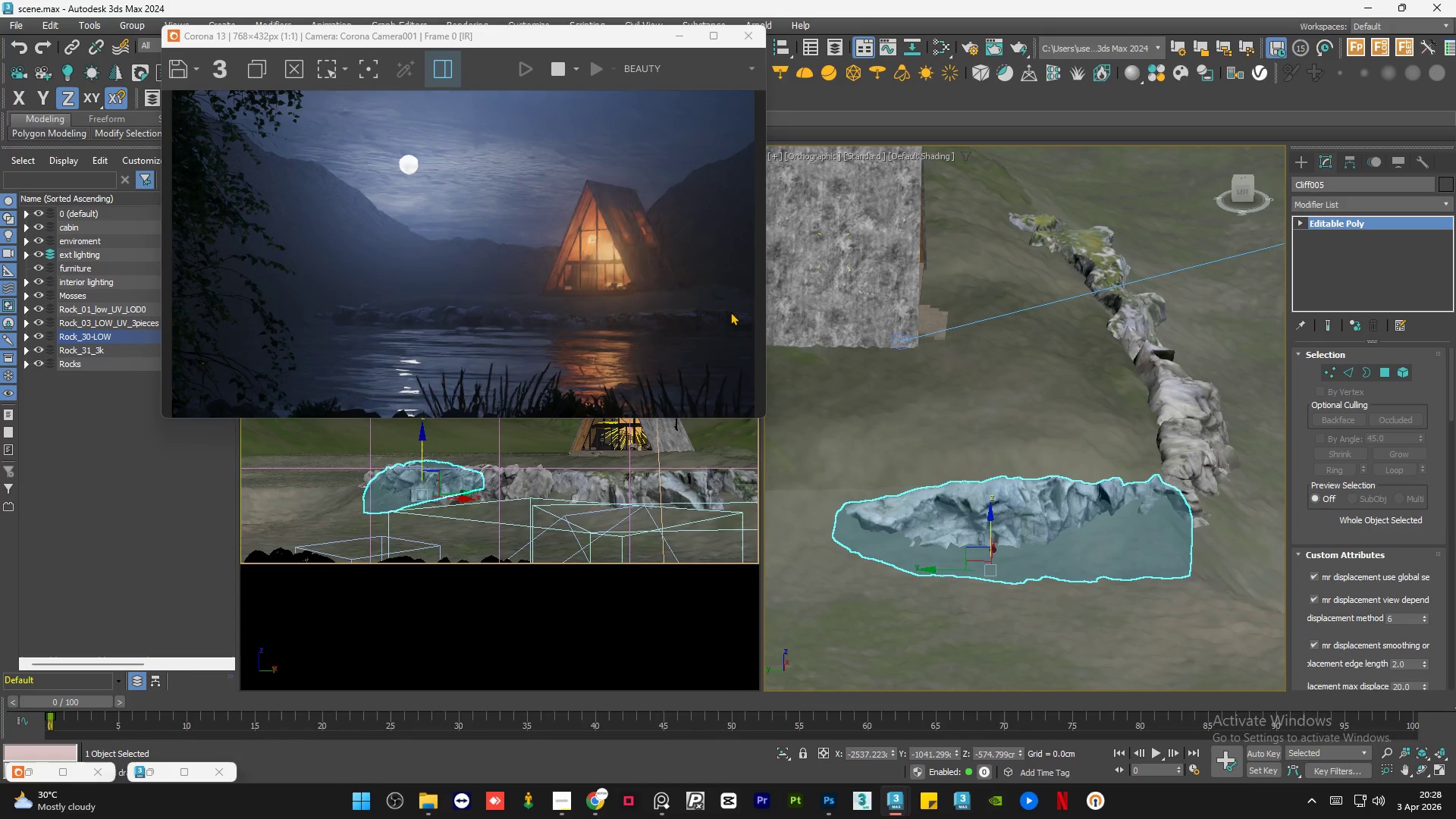 
scroll: coordinate [733, 311], scroll_direction: up, amount: 2.0
 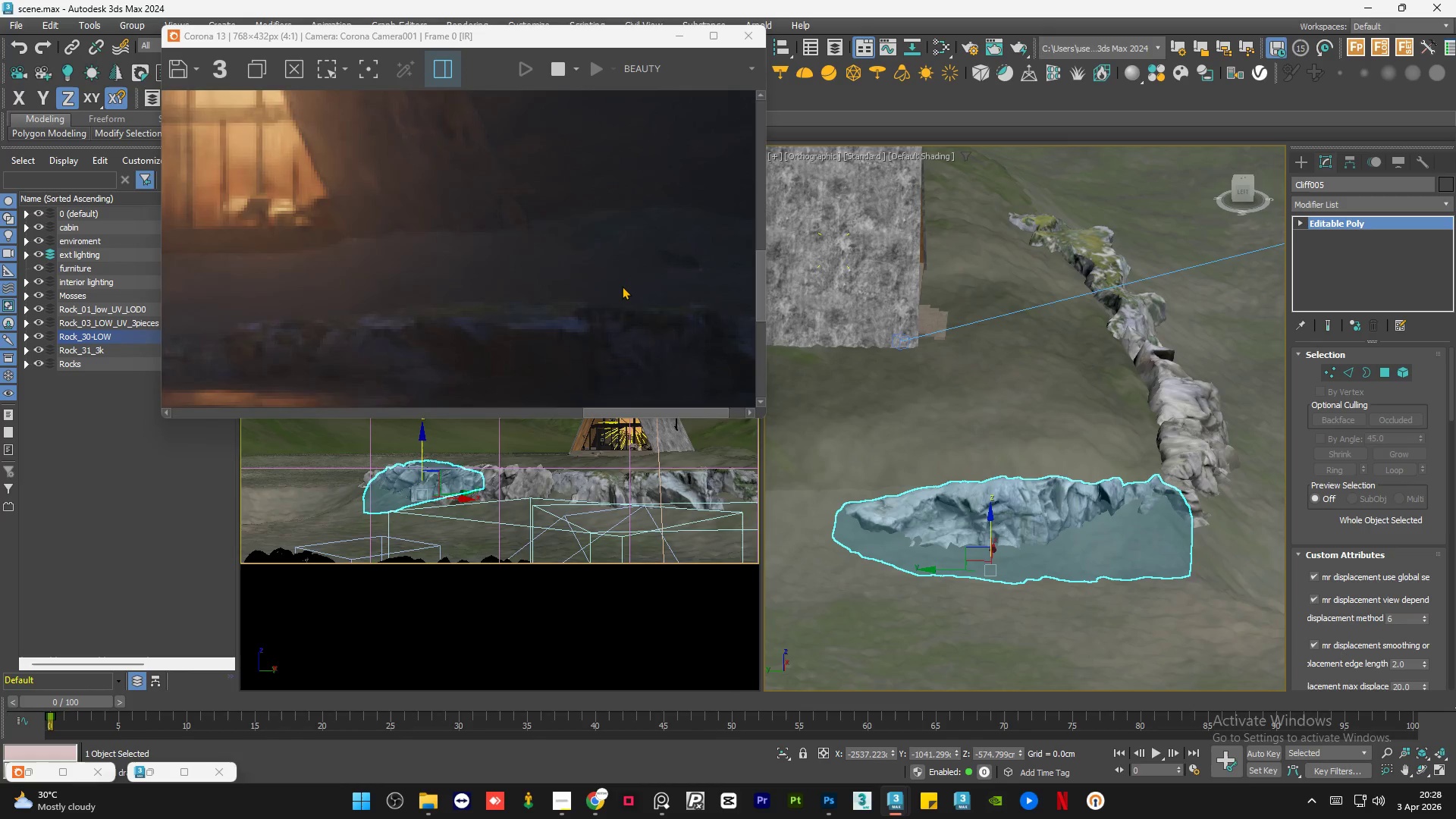 
scroll: coordinate [1017, 454], scroll_direction: down, amount: 6.0
 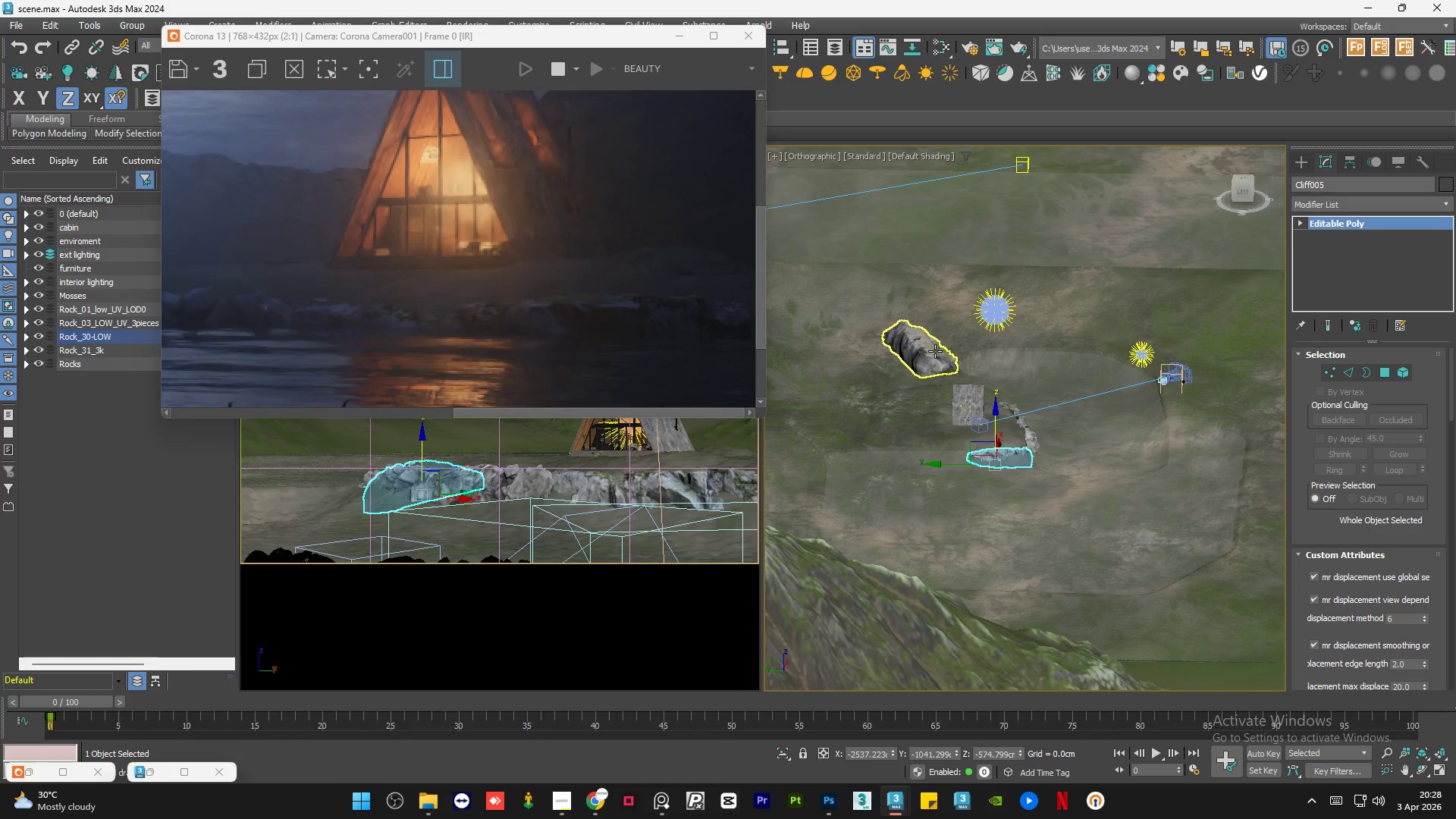 
left_click([934, 351])
 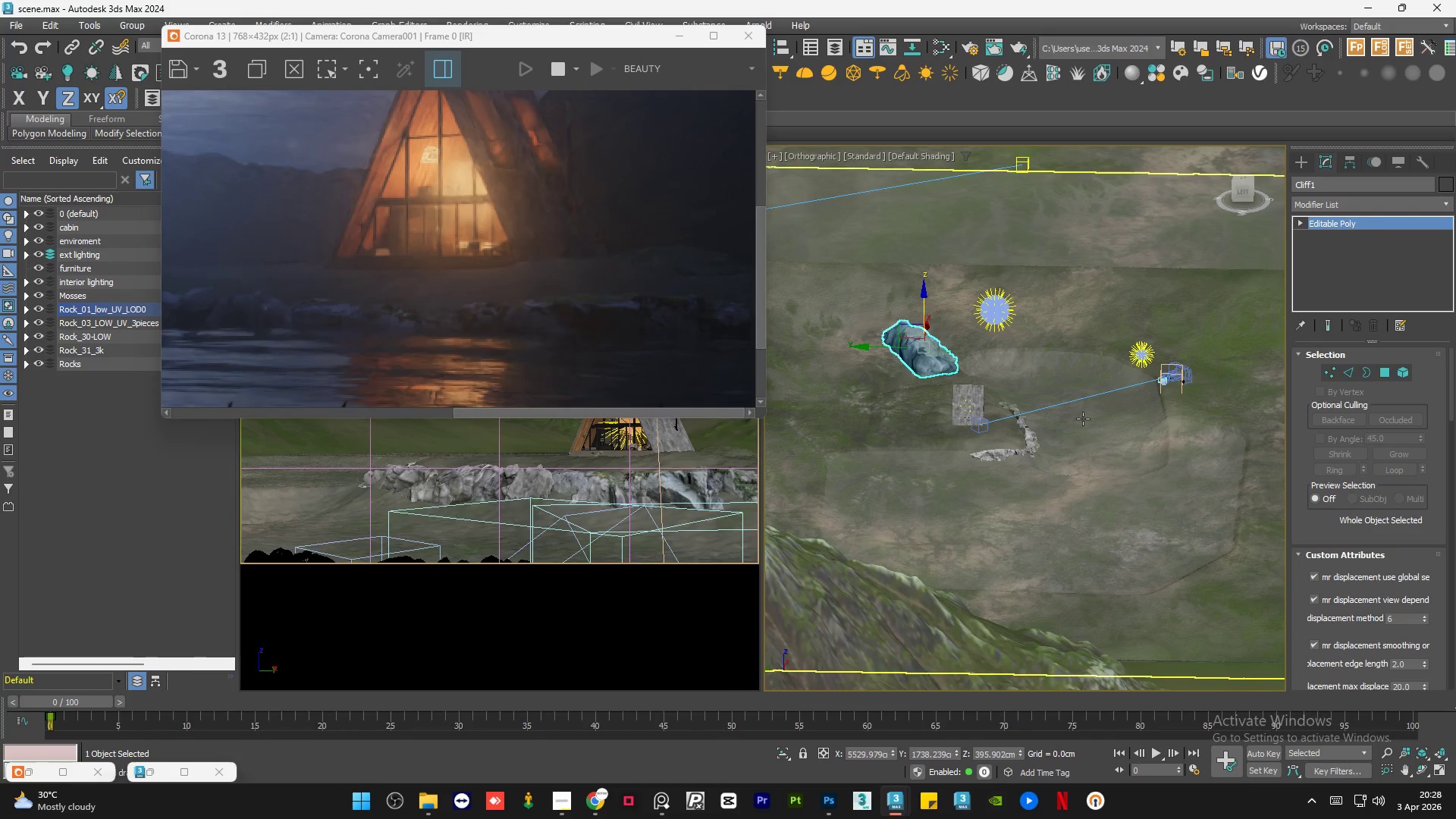 
scroll: coordinate [603, 307], scroll_direction: down, amount: 4.0
 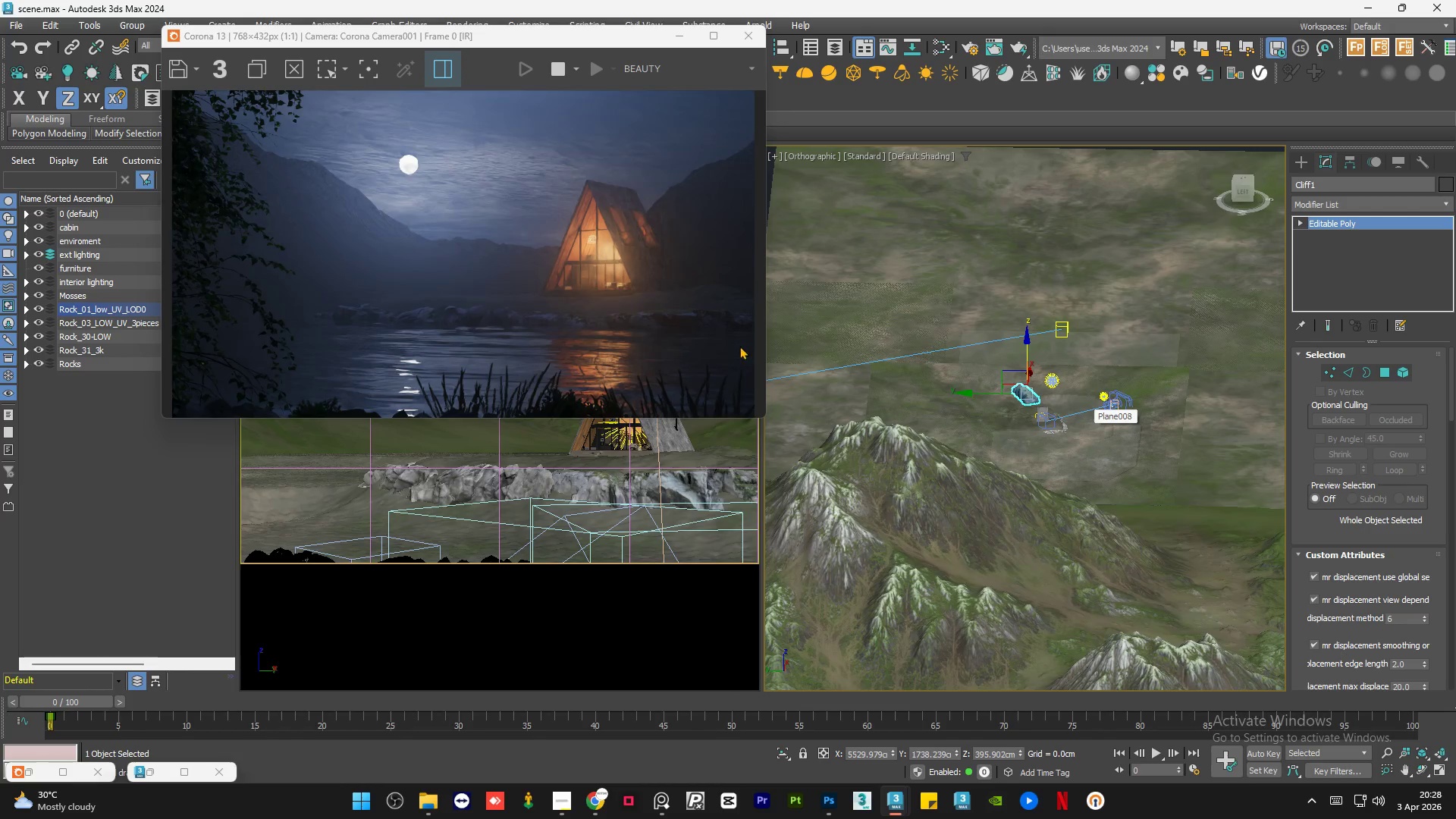 
hold_key(key=AltLeft, duration=0.69)
 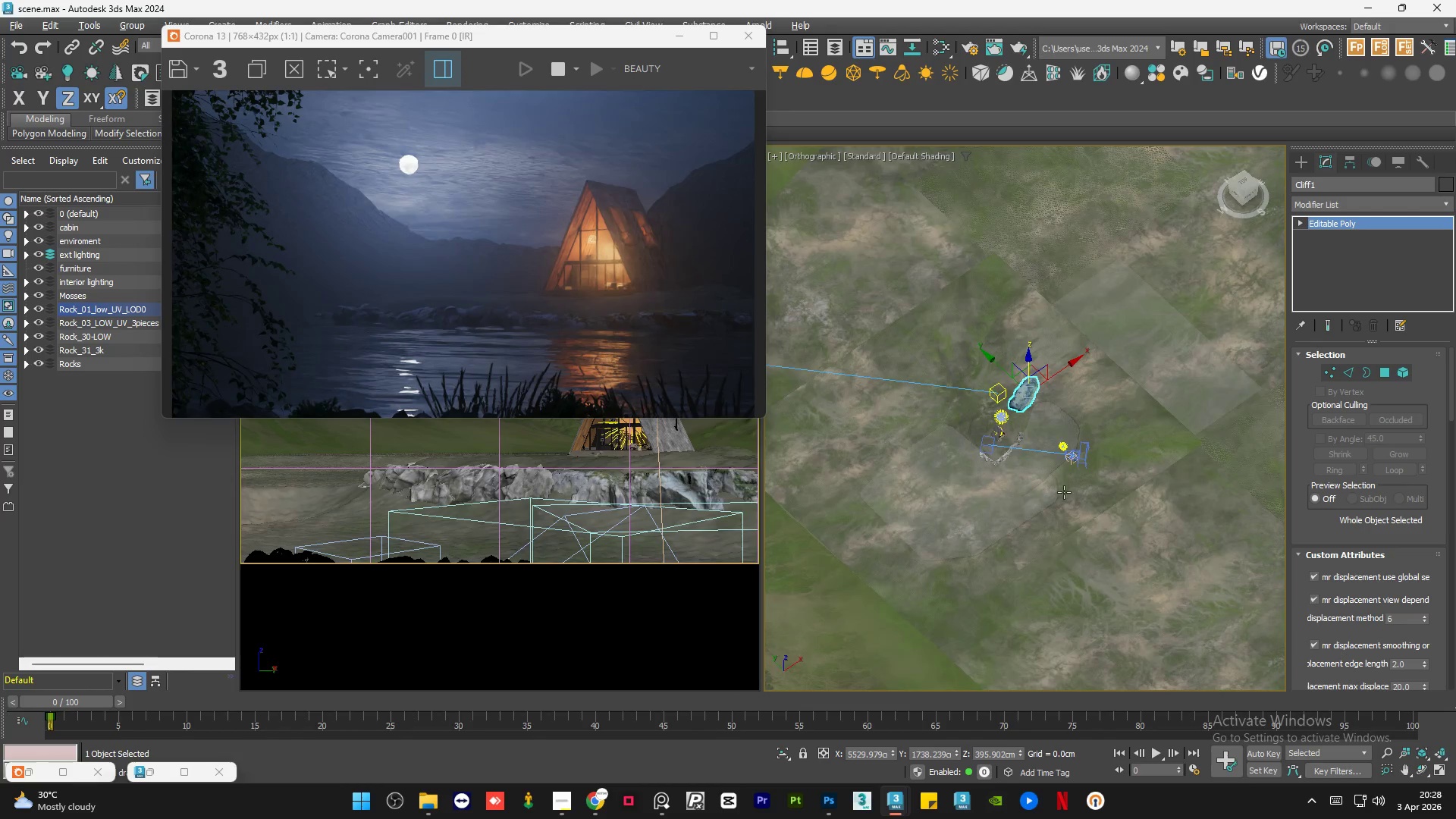 
hold_key(key=AltLeft, duration=0.58)
 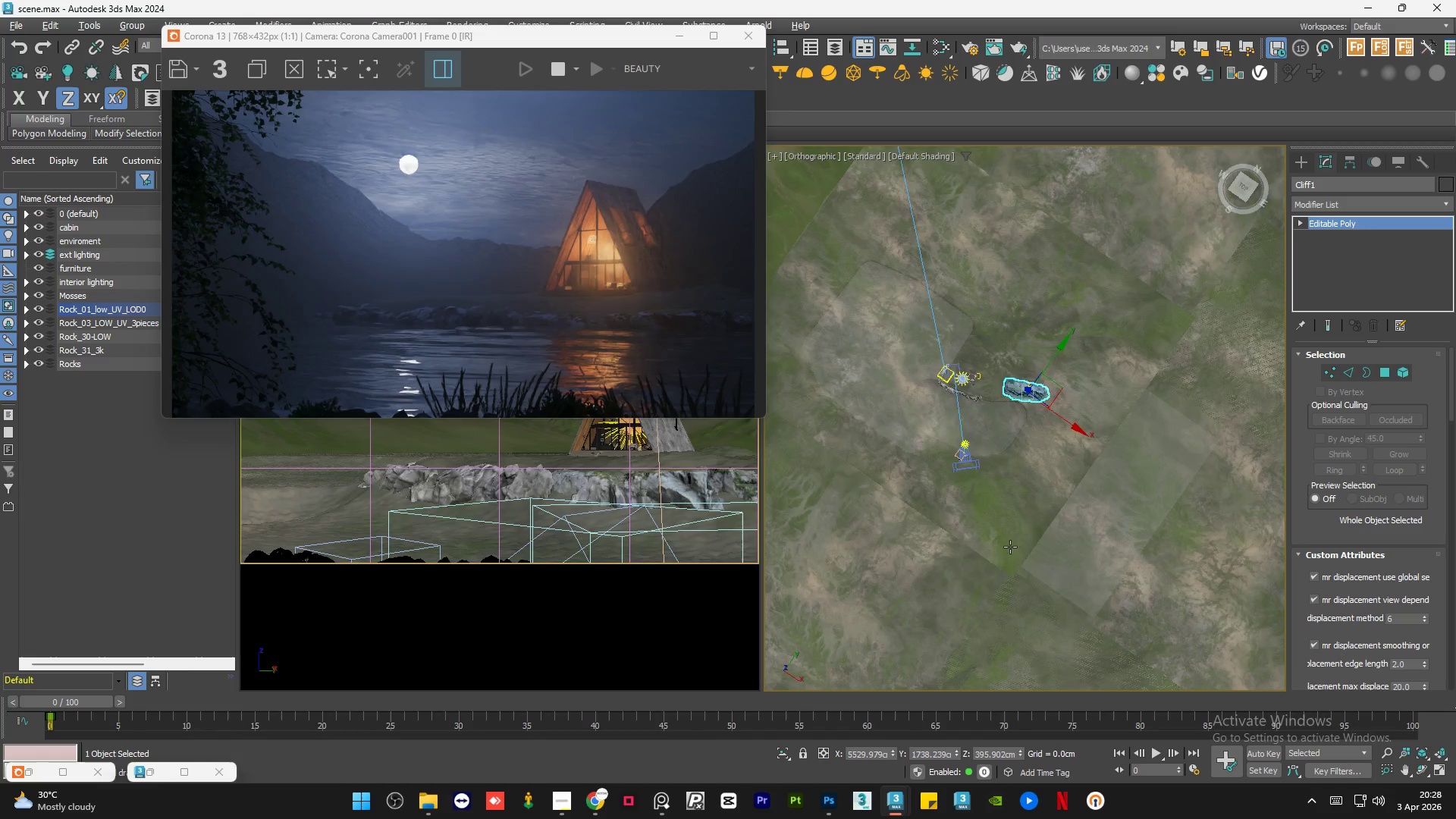 
hold_key(key=AltLeft, duration=1.5)
 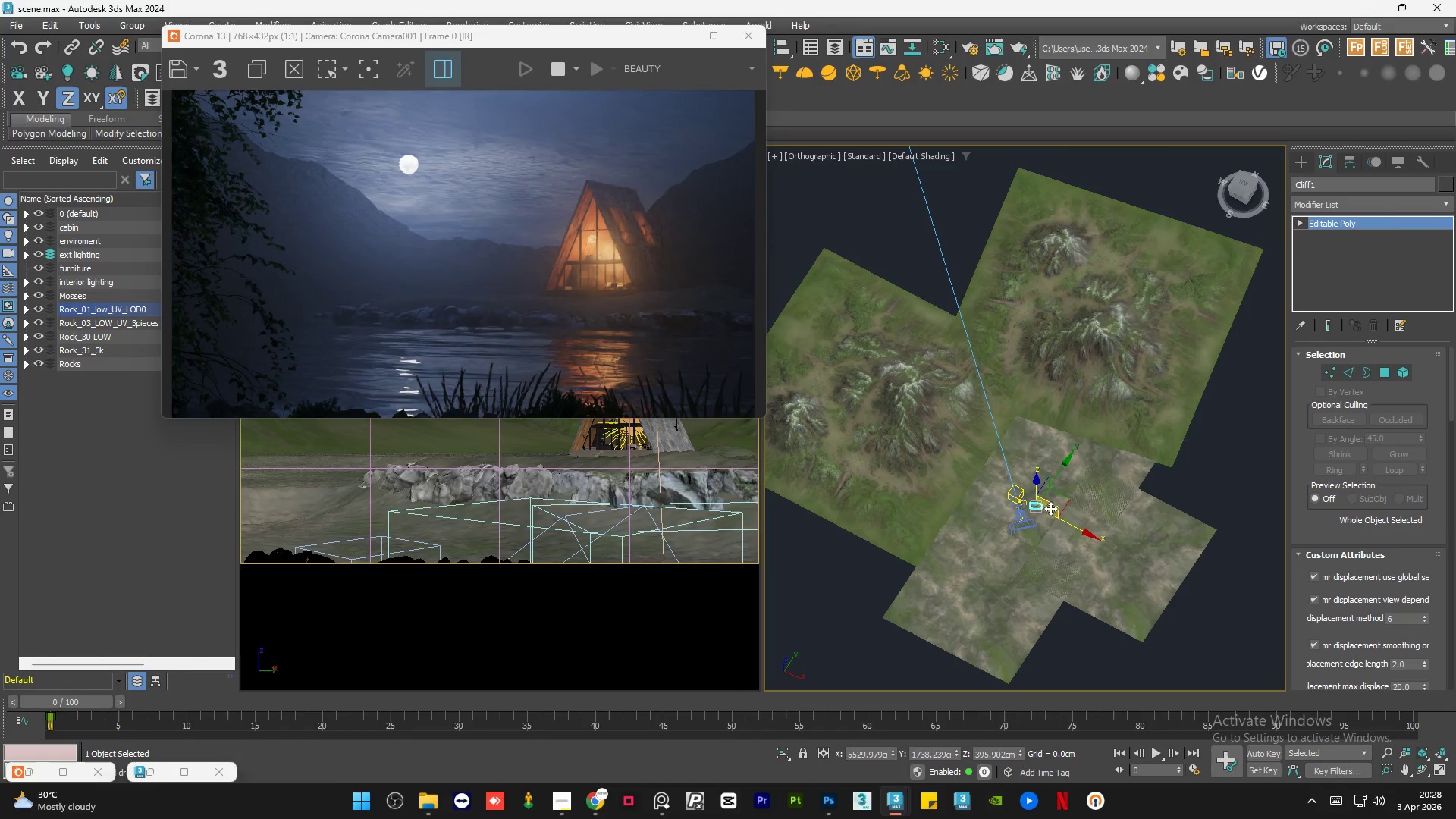 
scroll: coordinate [1045, 541], scroll_direction: down, amount: 4.0
 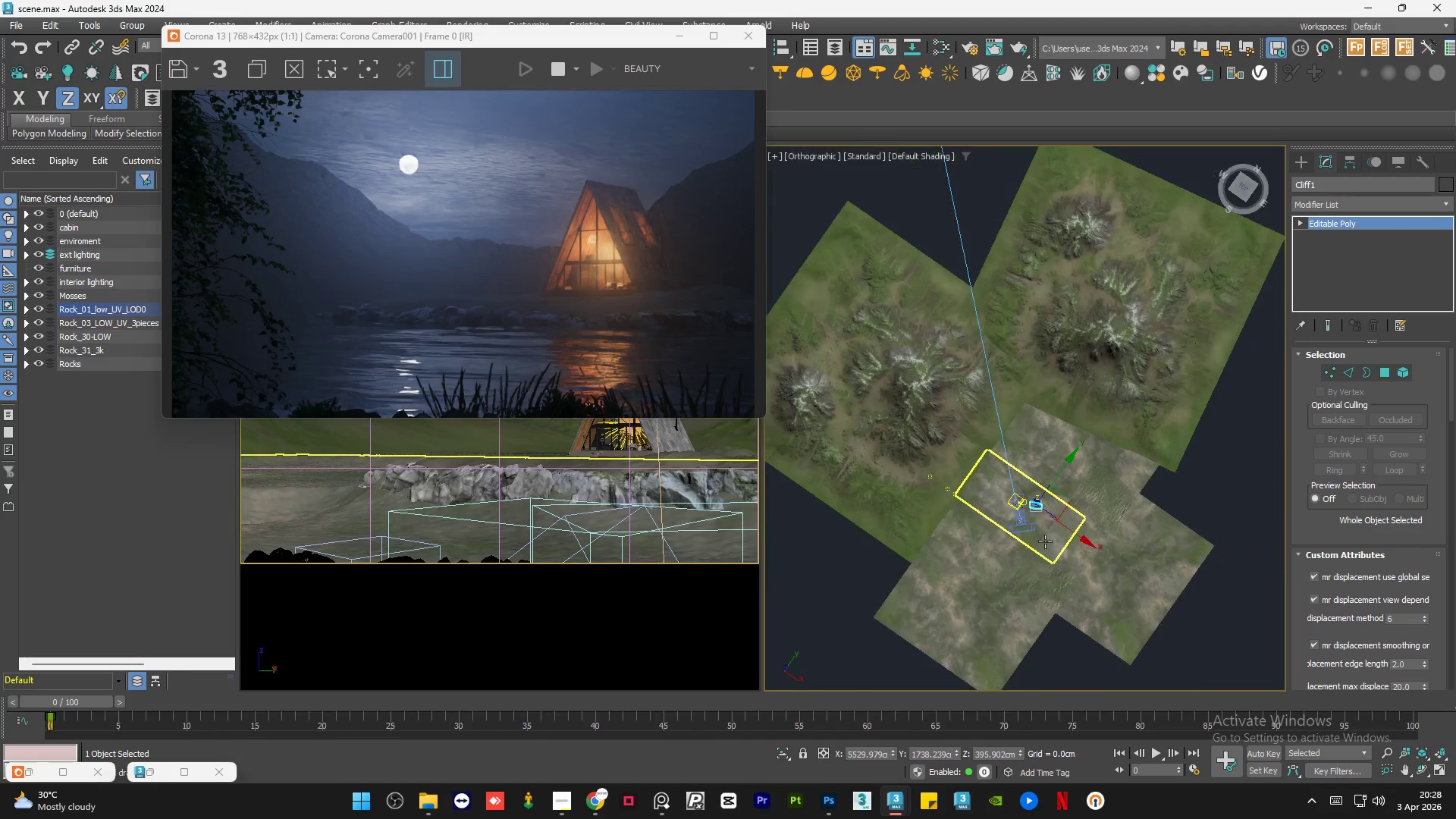 
hold_key(key=AltLeft, duration=0.38)
 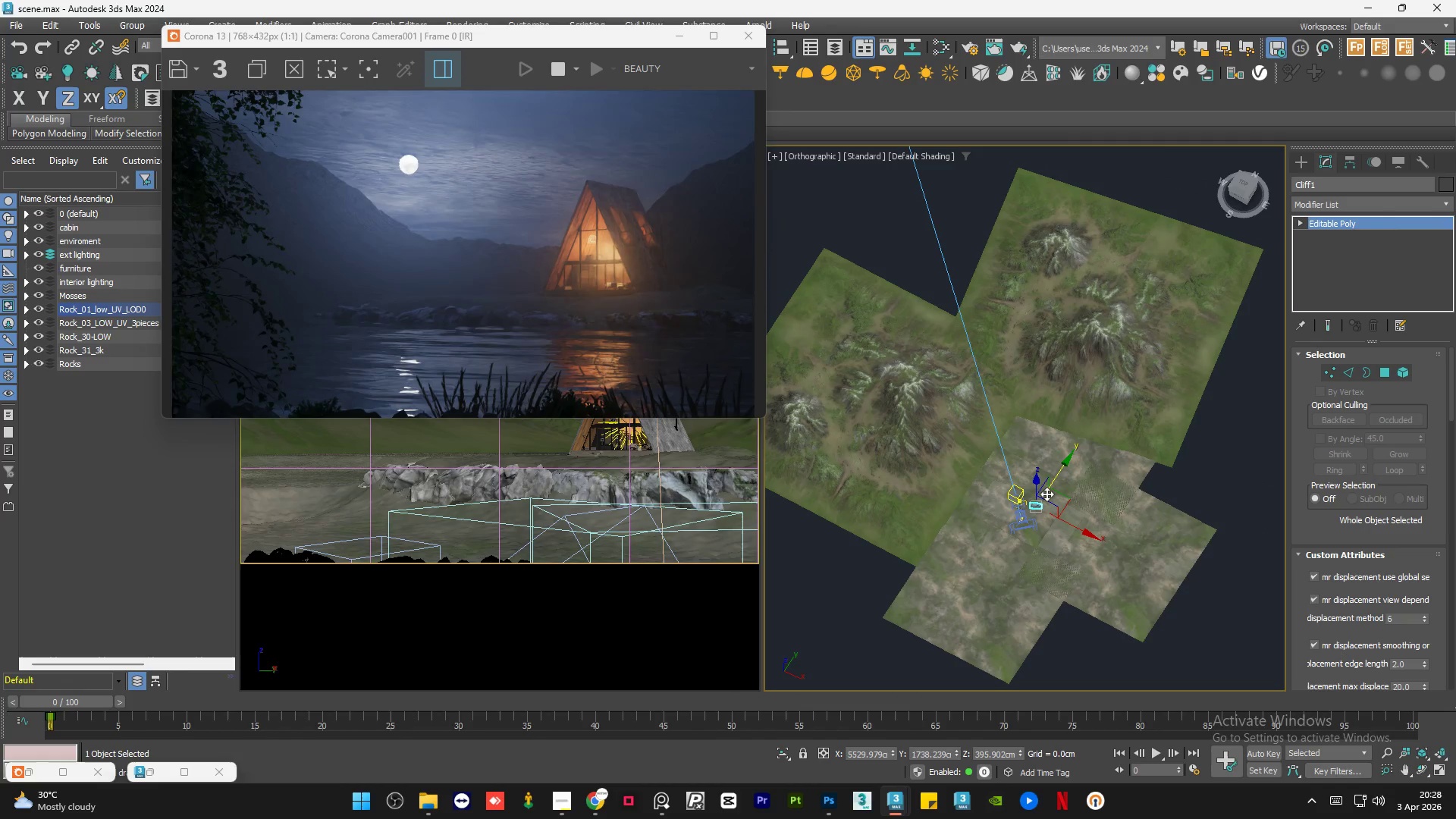 
scroll: coordinate [993, 548], scroll_direction: up, amount: 7.0
 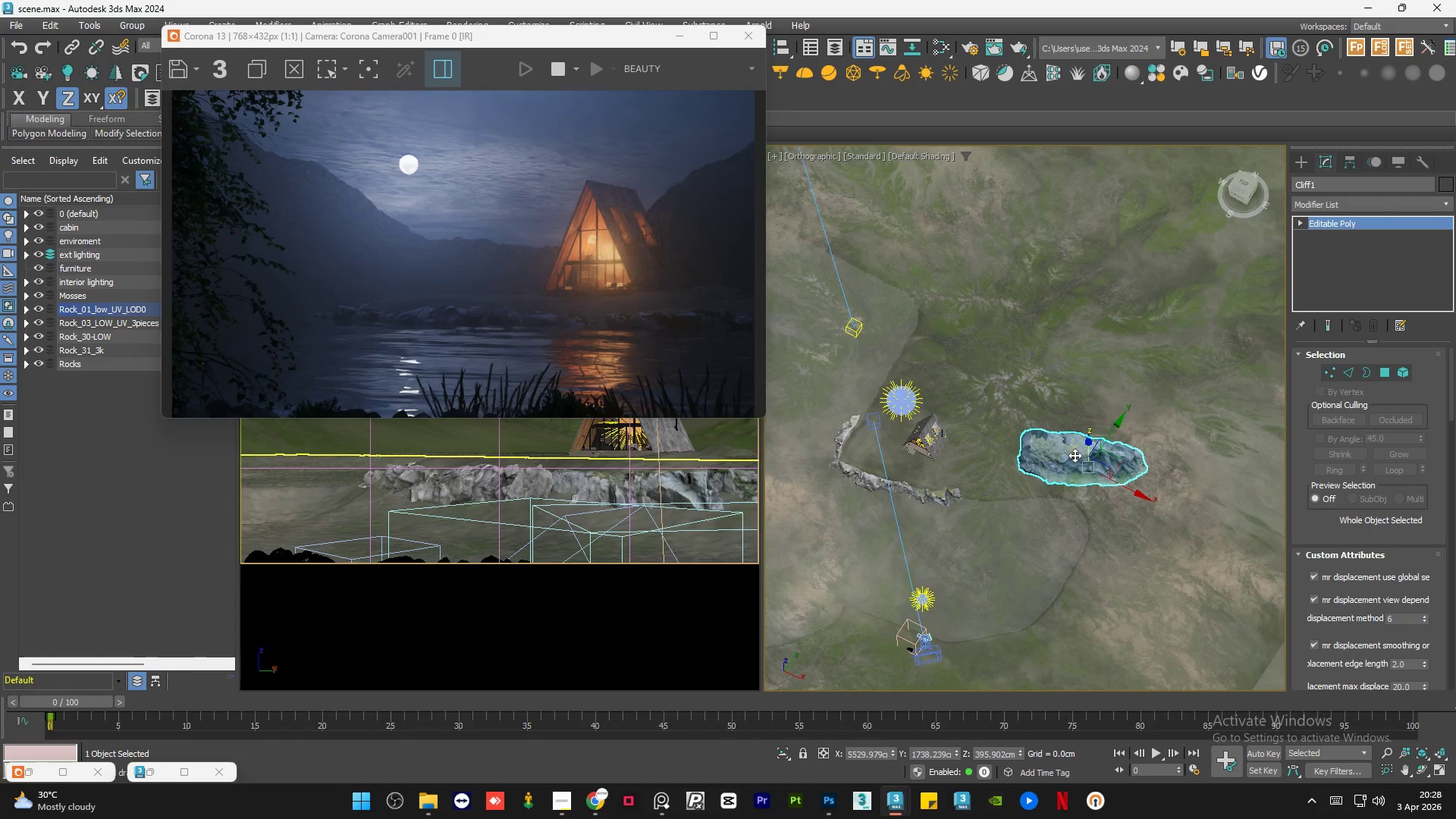 
scroll: coordinate [1075, 455], scroll_direction: down, amount: 1.0
 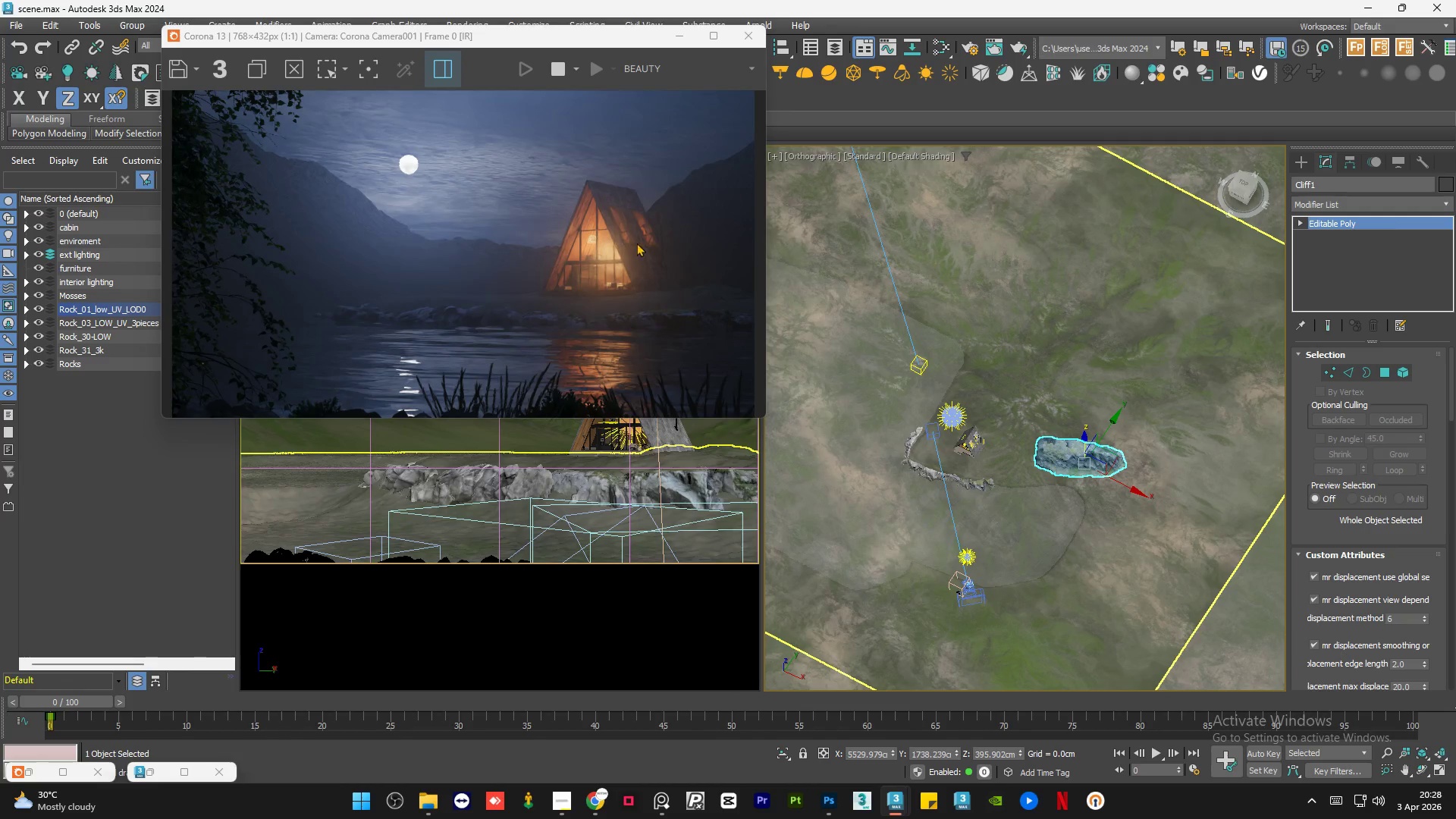 
scroll: coordinate [704, 249], scroll_direction: up, amount: 2.0
 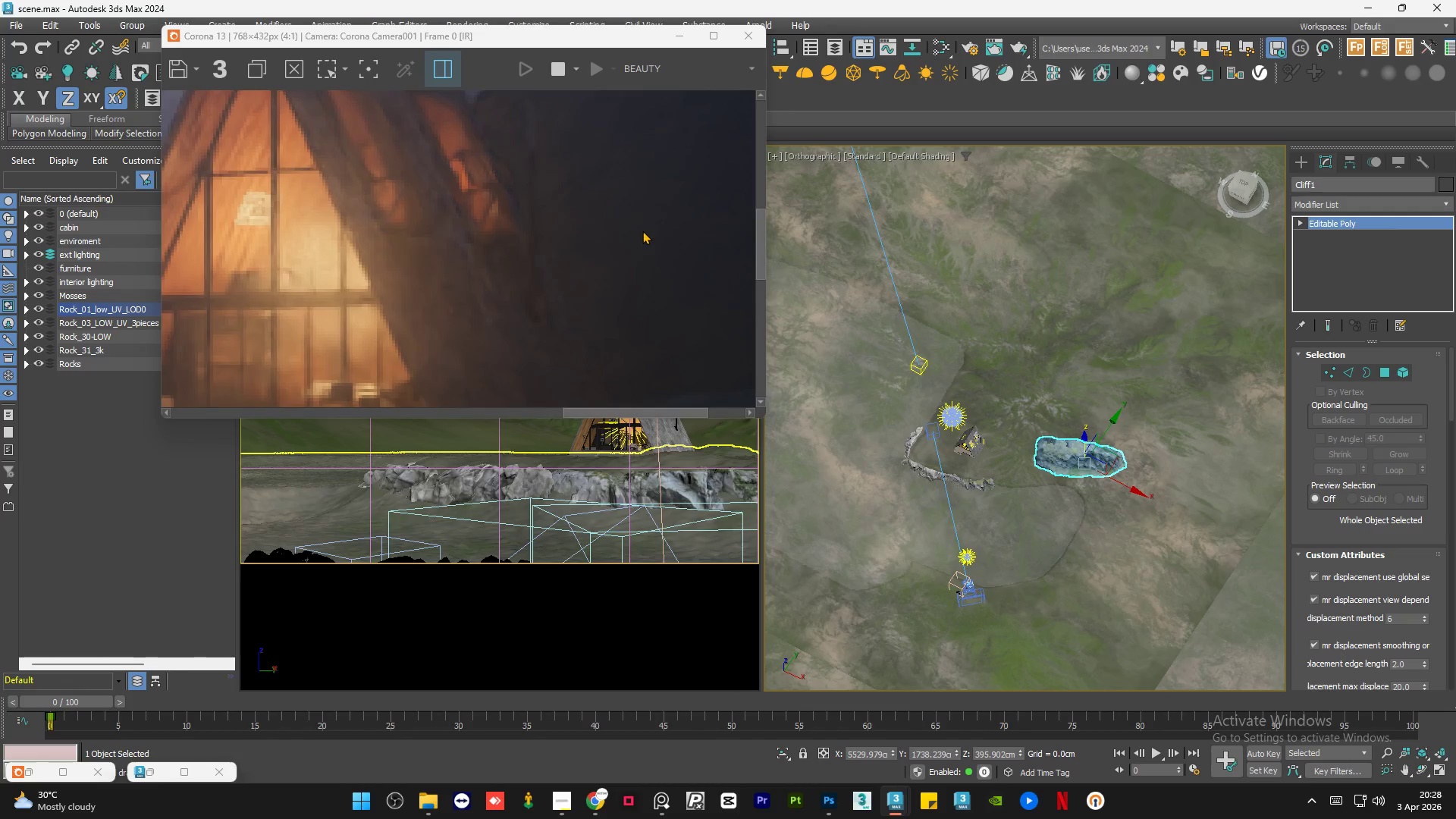 
scroll: coordinate [642, 231], scroll_direction: down, amount: 2.0
 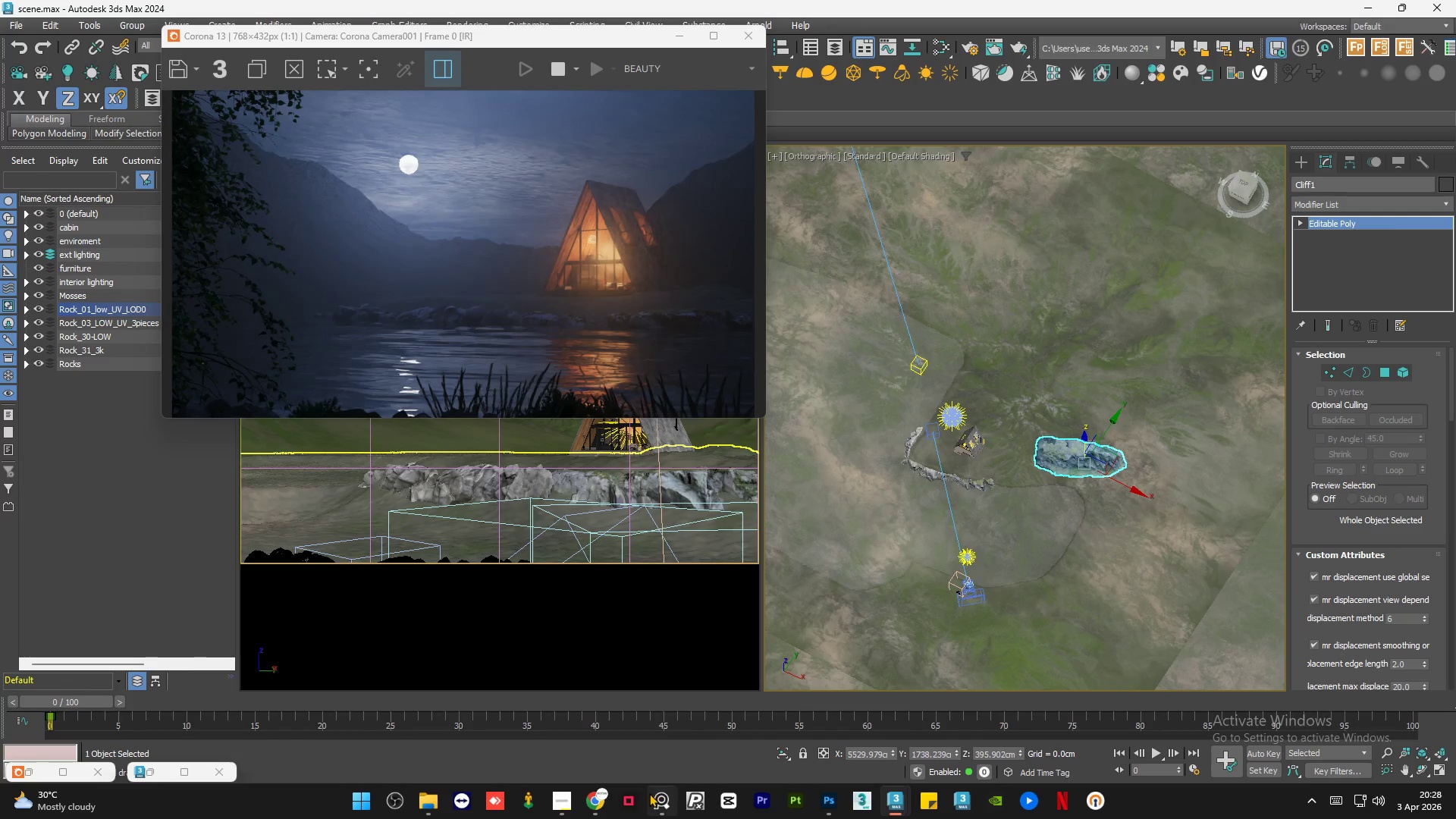 
left_click([651, 805])
 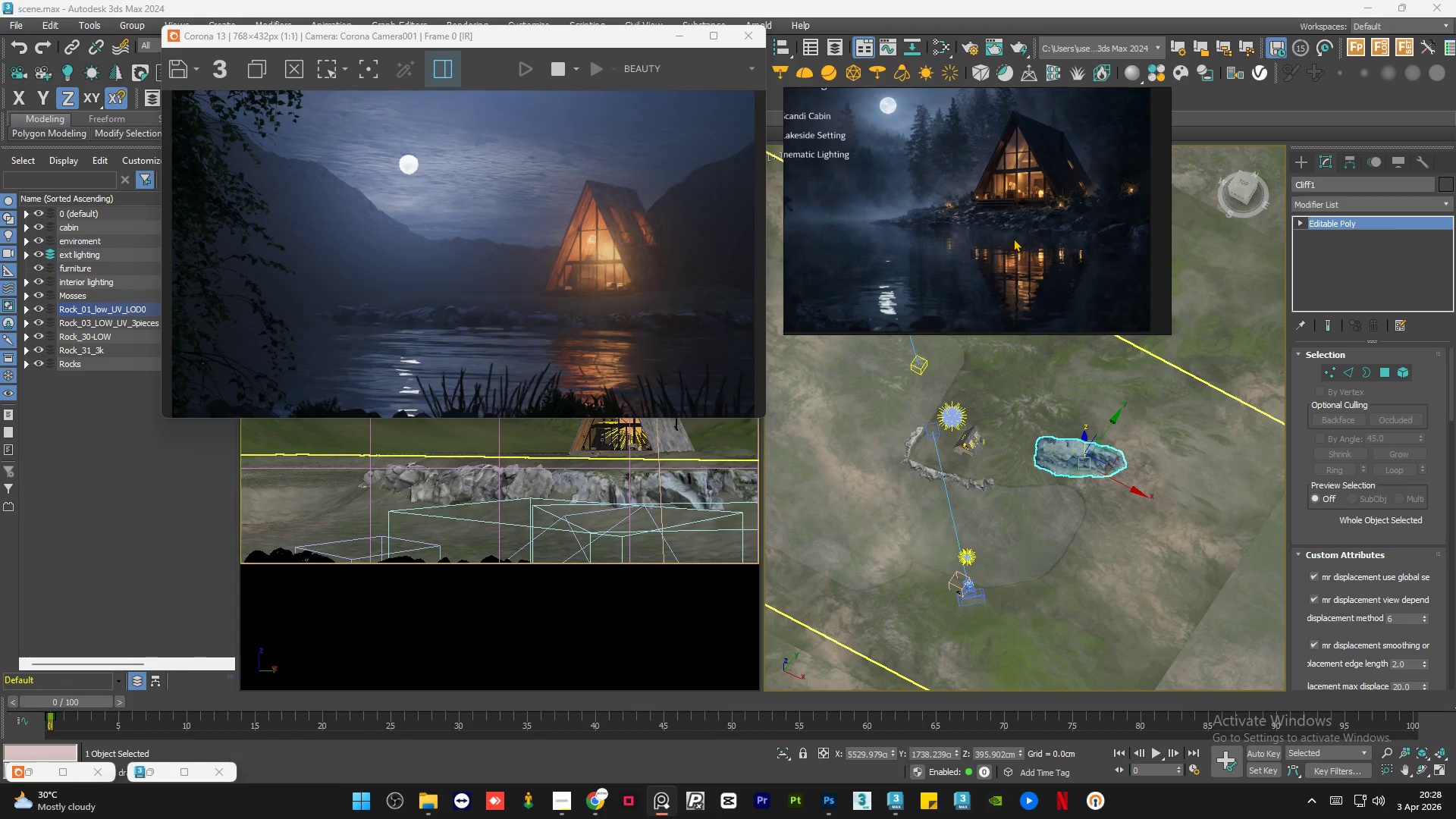 
scroll: coordinate [1013, 238], scroll_direction: down, amount: 2.0
 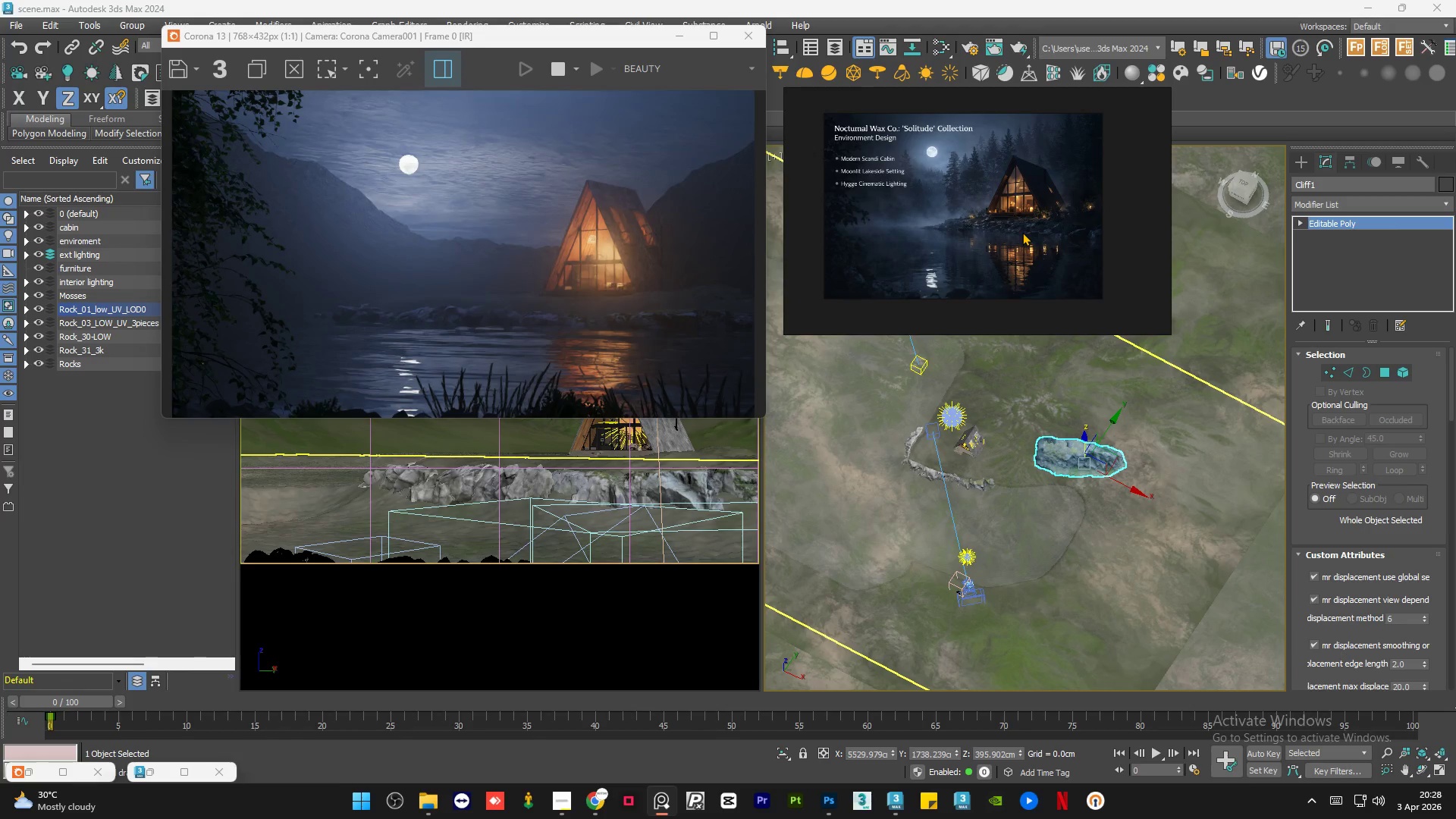 
left_click([1111, 93])
 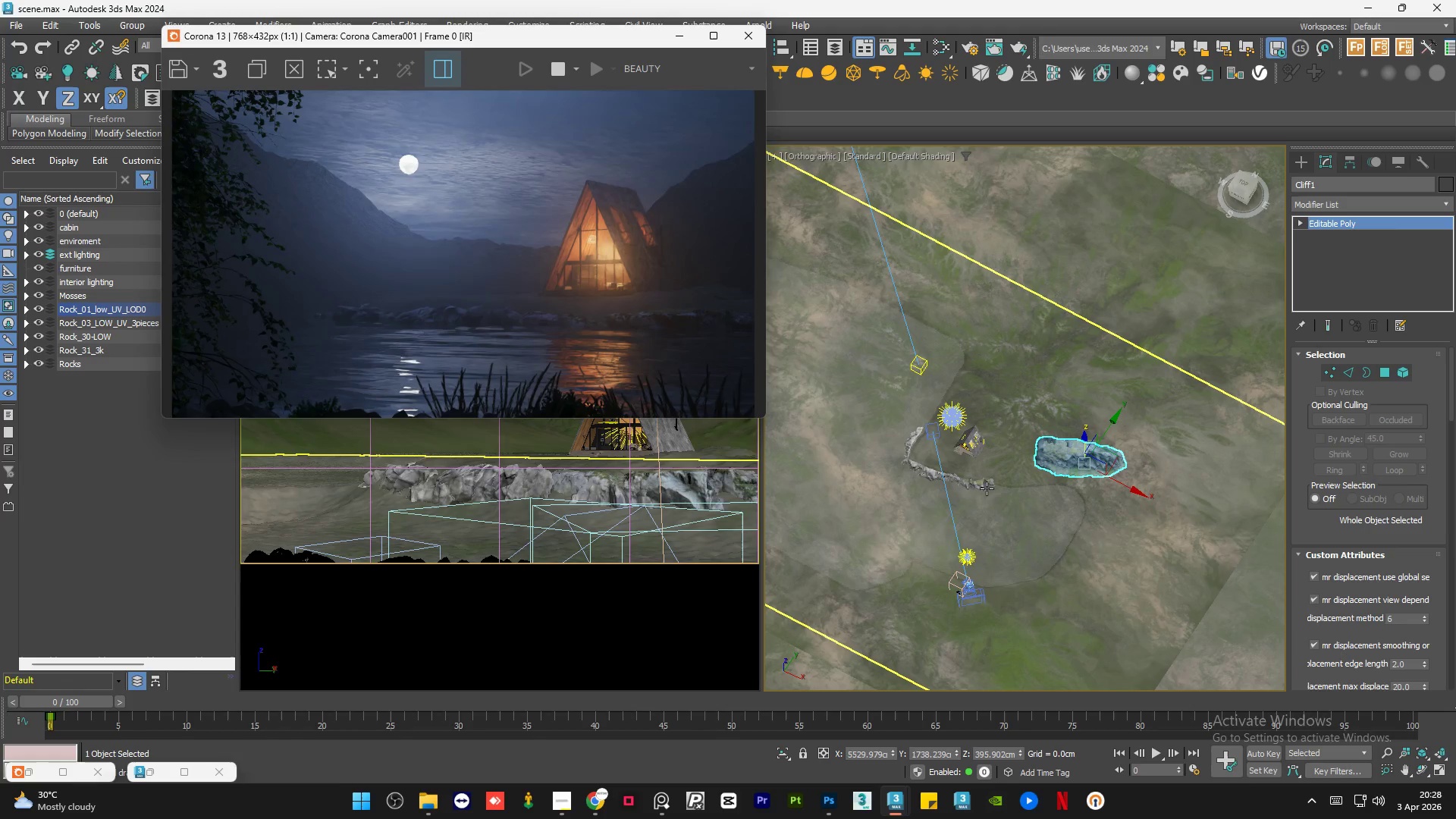 
scroll: coordinate [985, 489], scroll_direction: up, amount: 4.0
 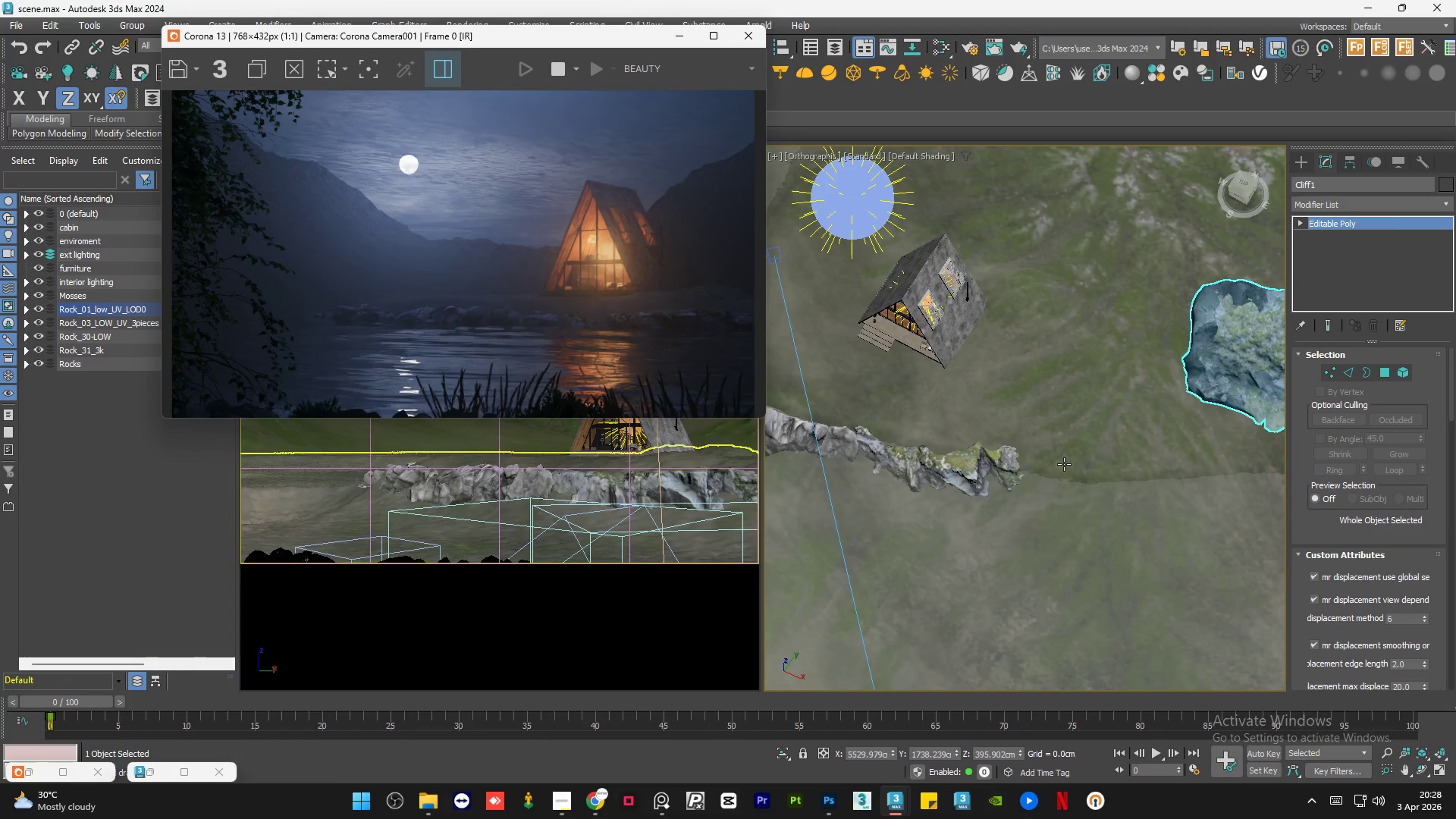 
scroll: coordinate [1064, 464], scroll_direction: down, amount: 1.0
 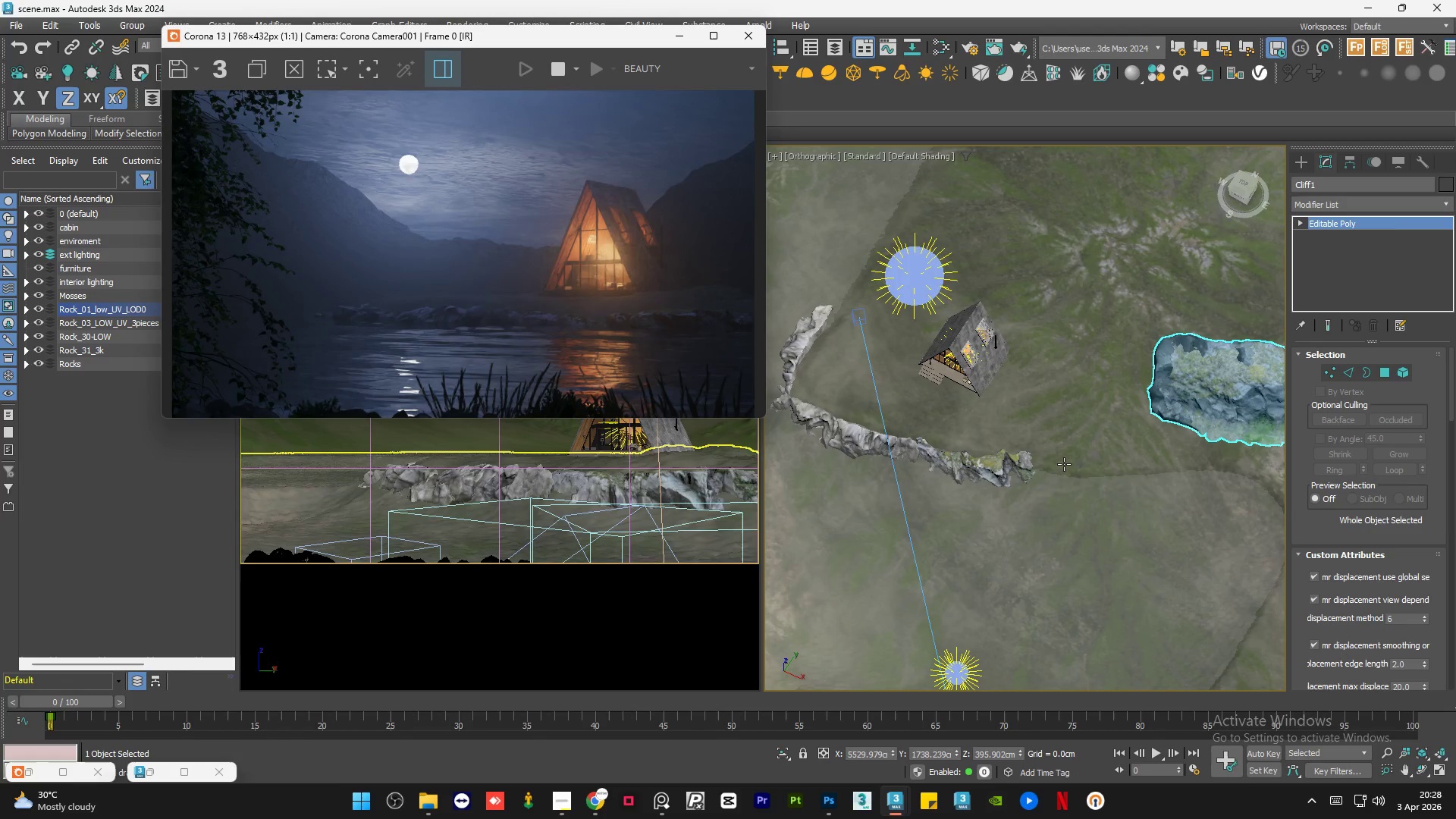 
hold_key(key=AltLeft, duration=1.5)
 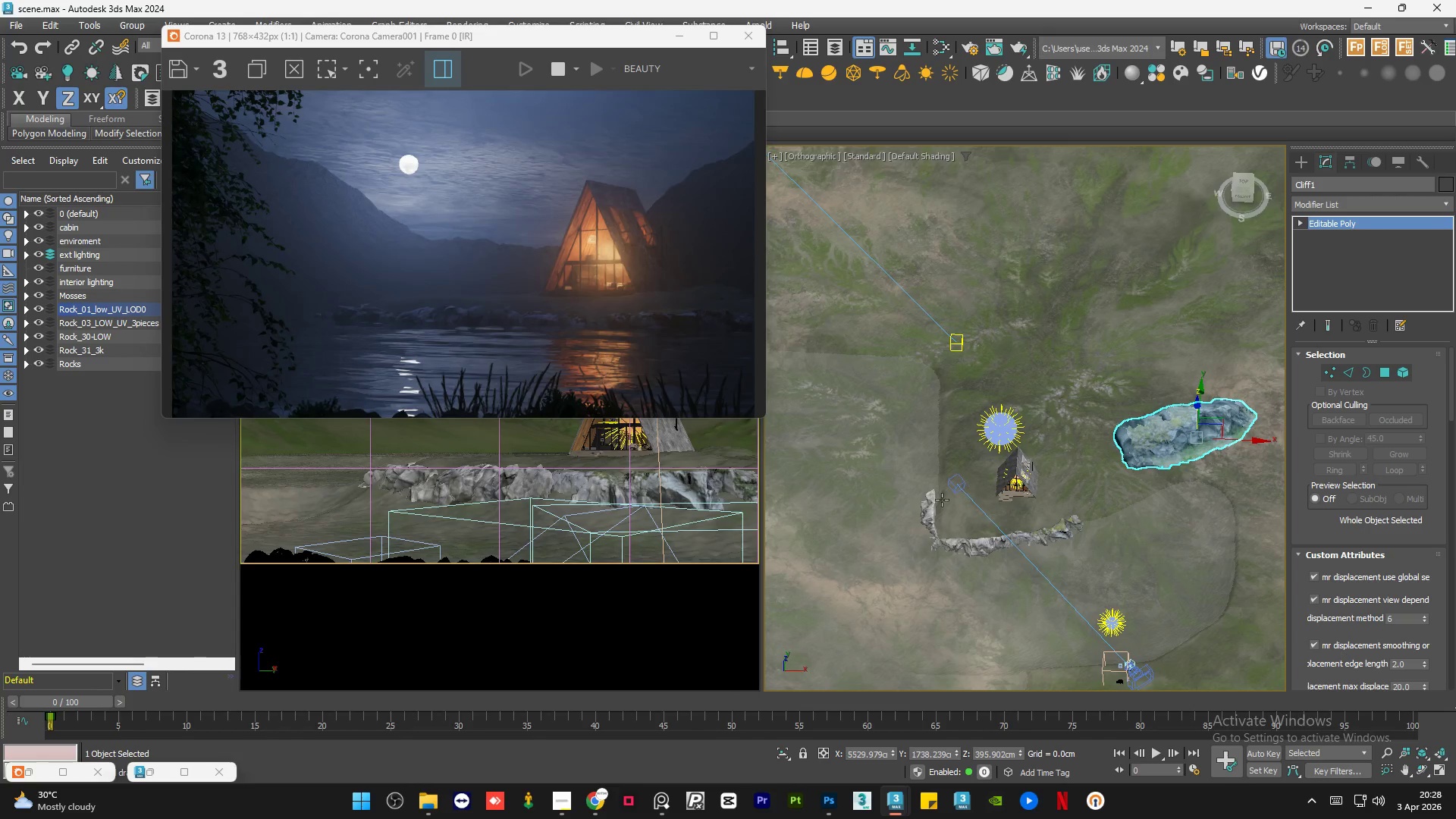 
scroll: coordinate [1064, 464], scroll_direction: down, amount: 2.0
 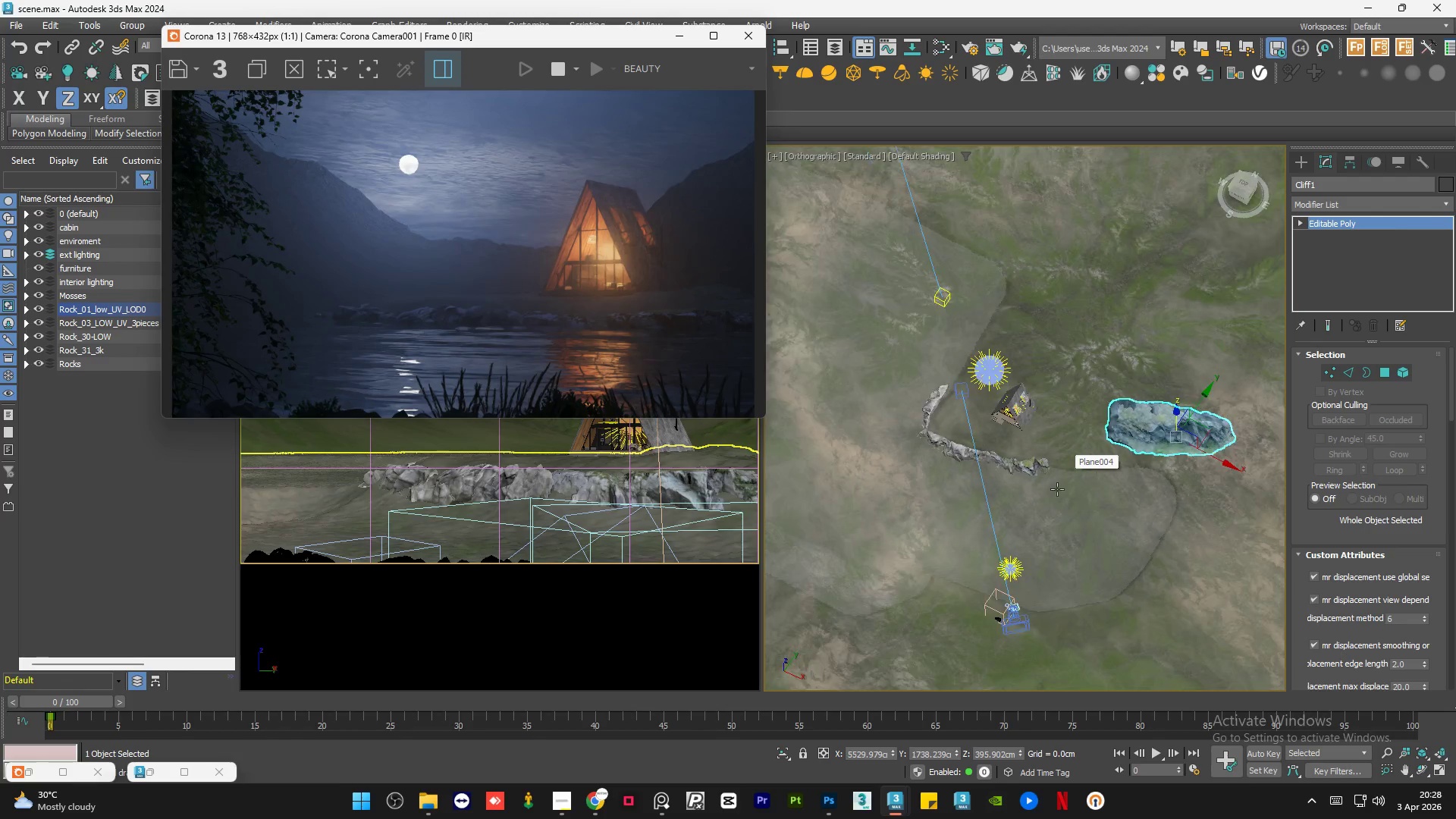 
scroll: coordinate [929, 500], scroll_direction: up, amount: 6.0
 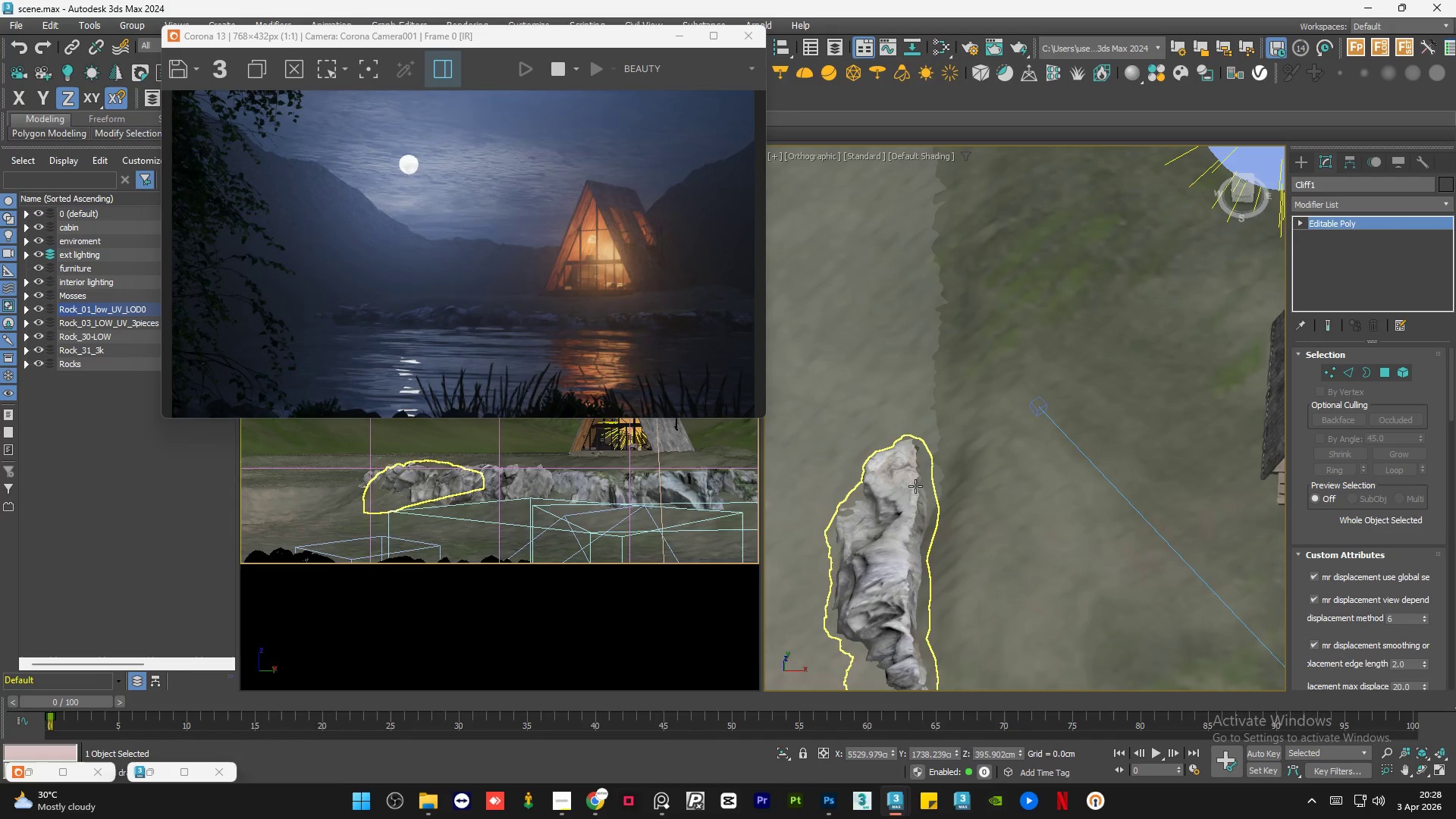 
hold_key(key=AltLeft, duration=0.73)
 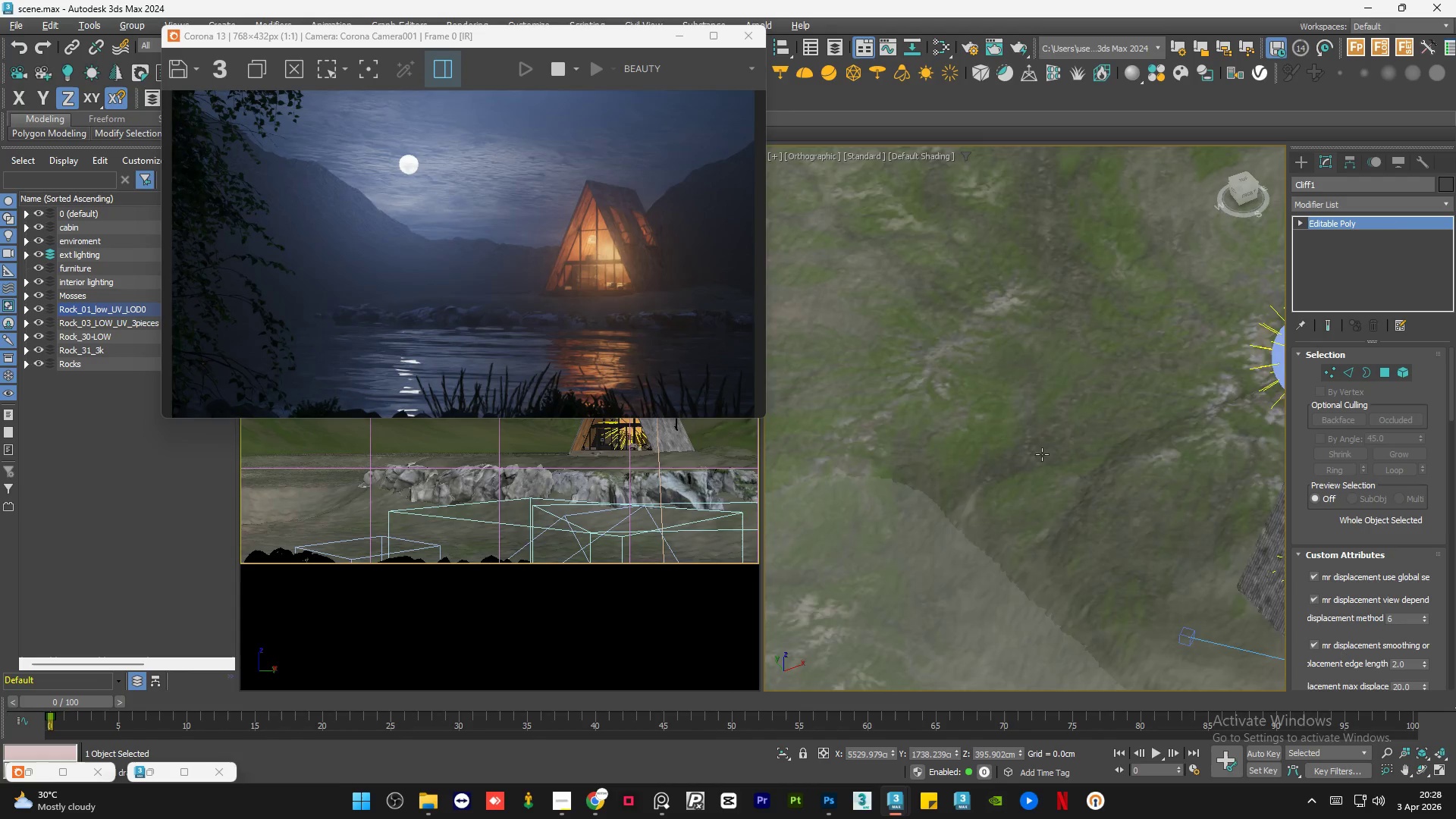 
scroll: coordinate [917, 485], scroll_direction: down, amount: 2.0
 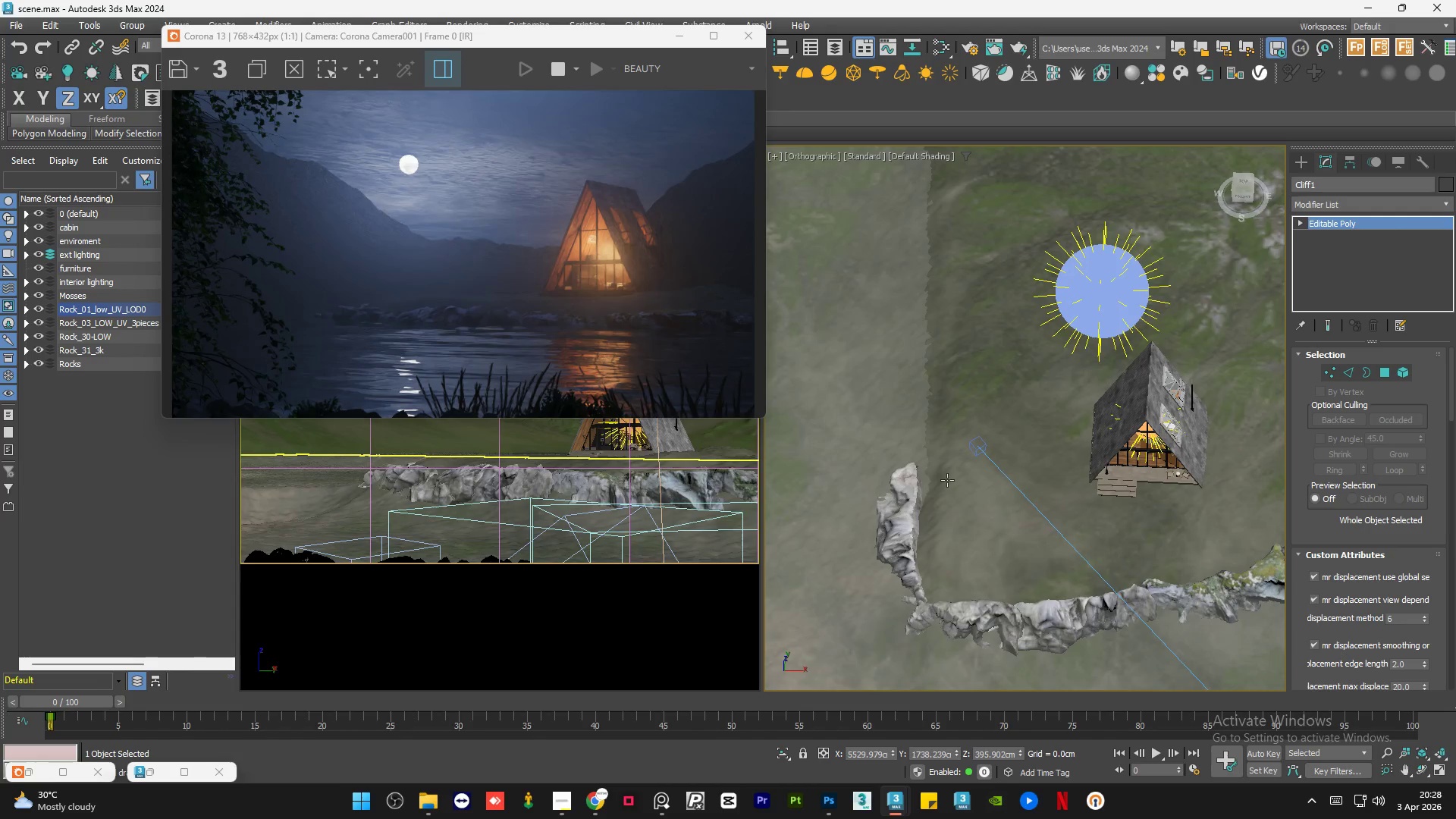 
hold_key(key=AltLeft, duration=0.84)
 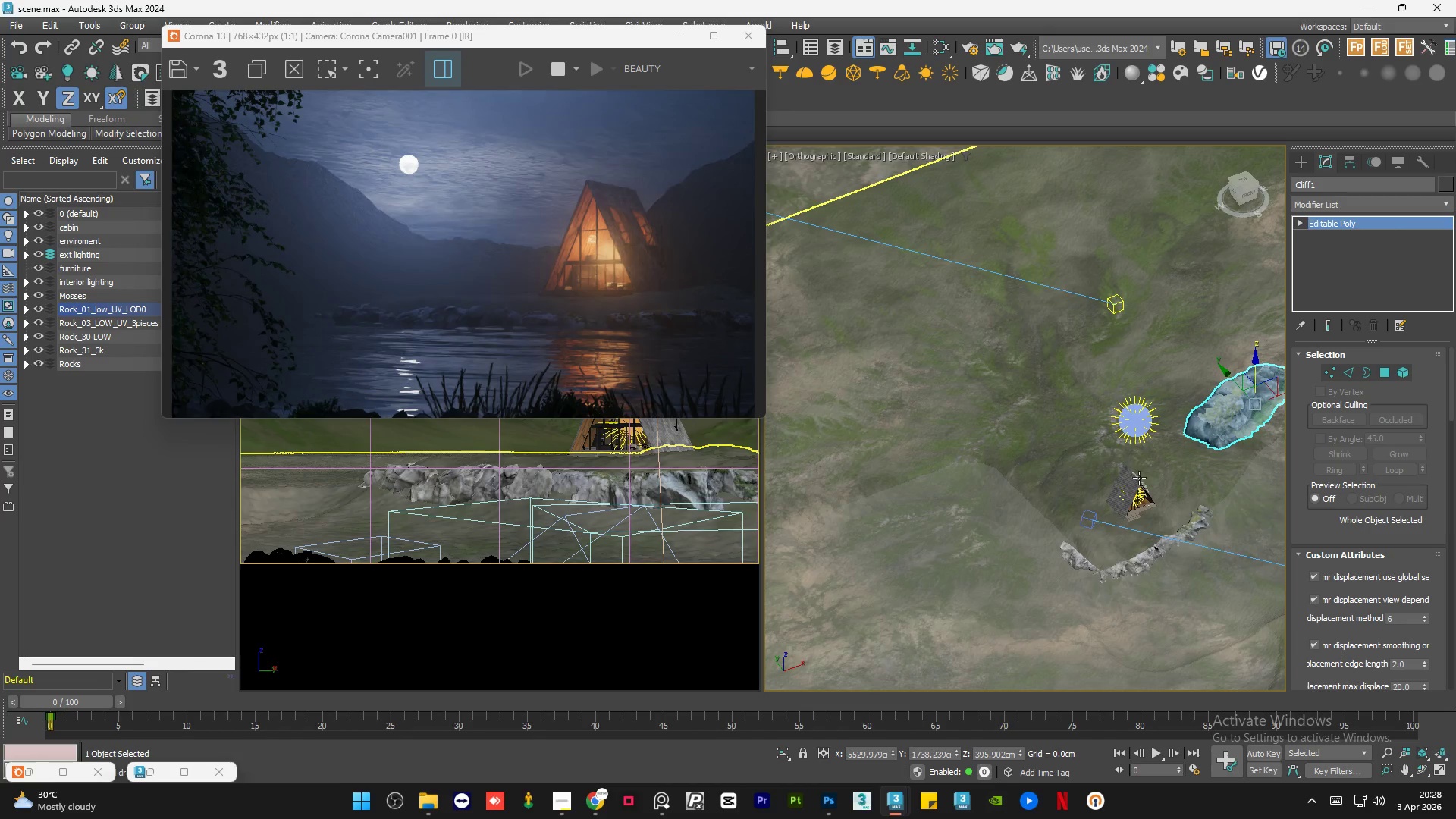 
scroll: coordinate [1028, 455], scroll_direction: down, amount: 4.0
 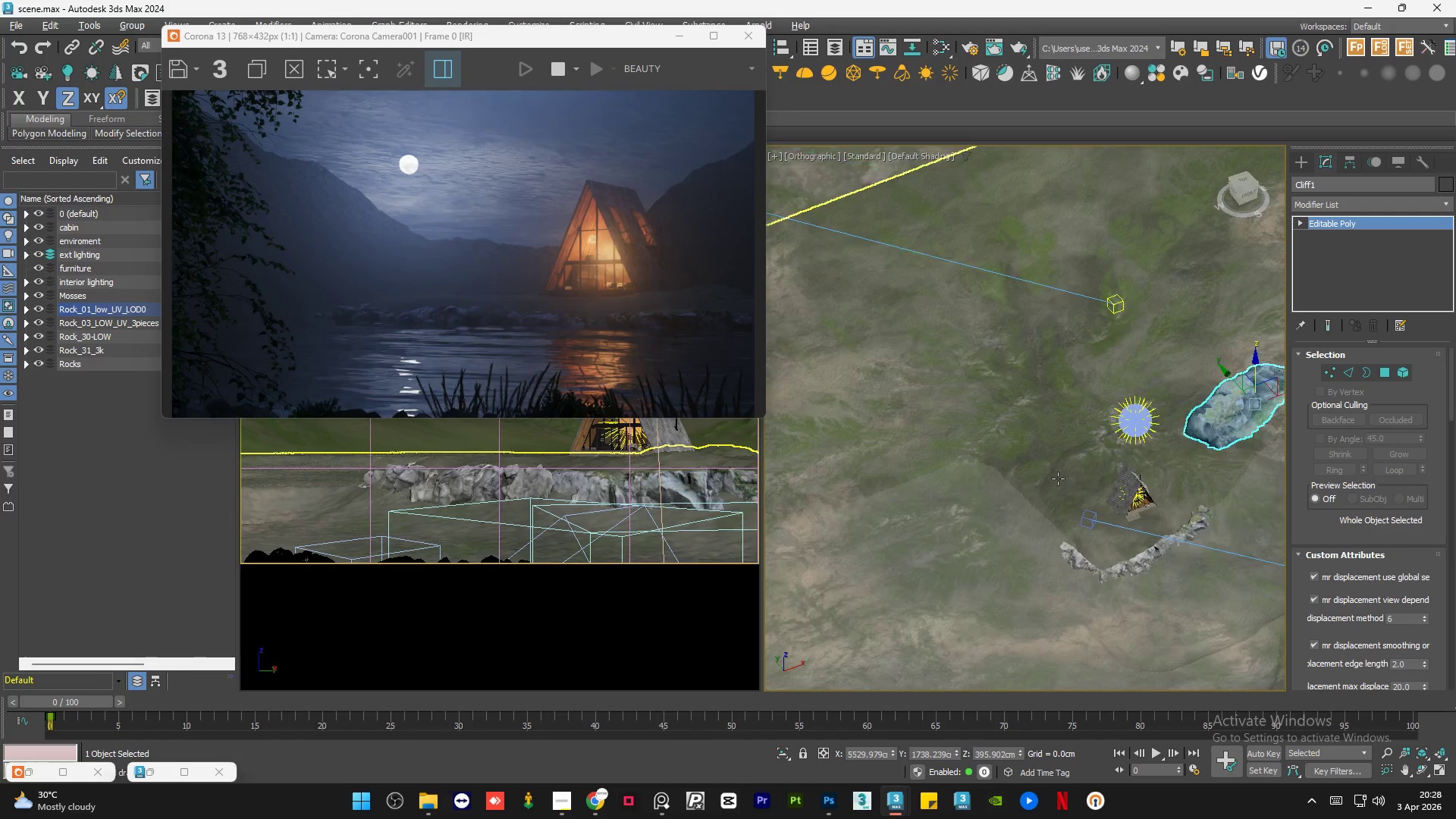 
hold_key(key=AltLeft, duration=0.97)
 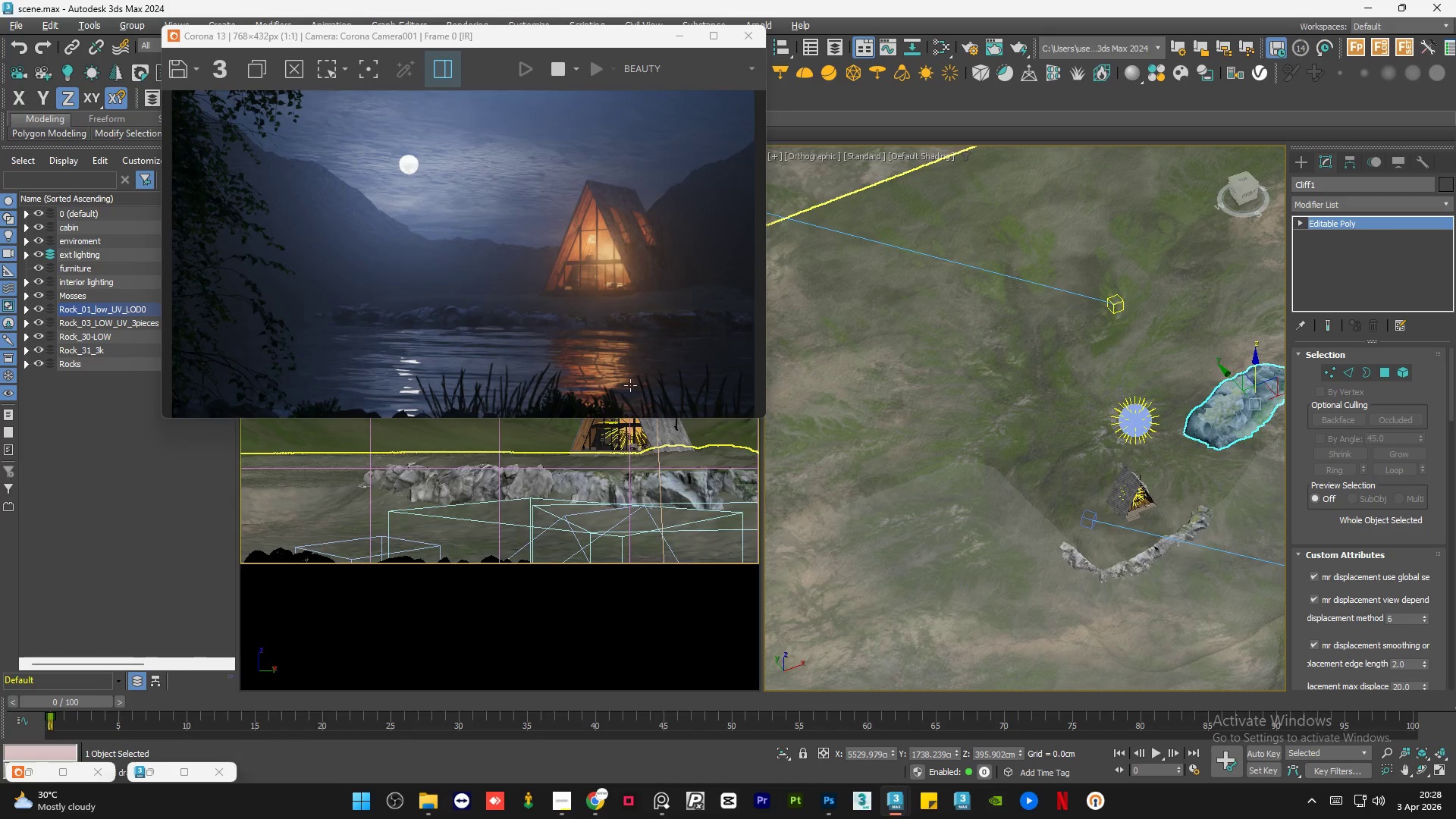 
hold_key(key=AltLeft, duration=24.36)
left_click([663, 12])
 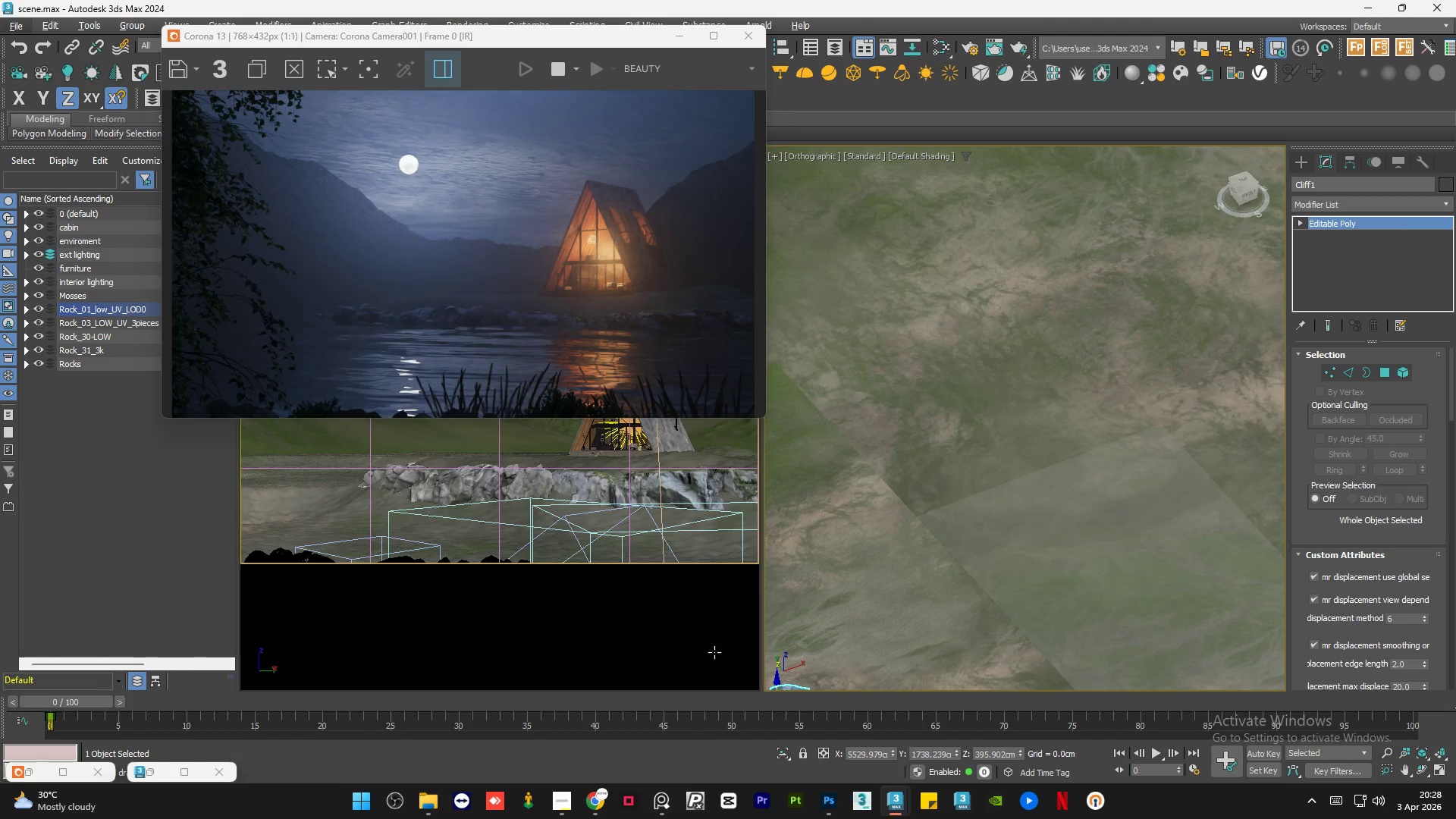 
left_click([666, 803])
 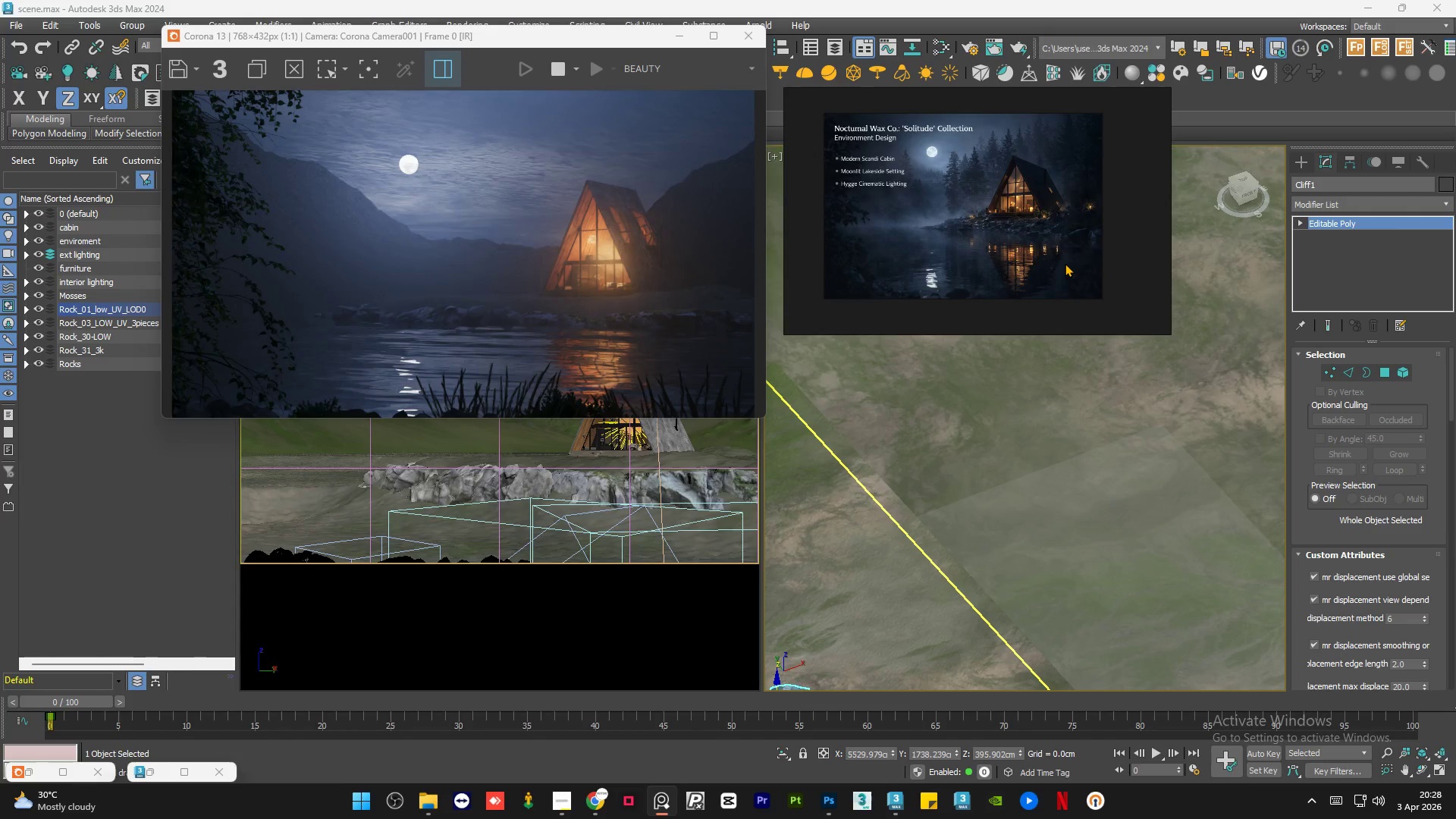 
scroll: coordinate [944, 184], scroll_direction: up, amount: 12.0
 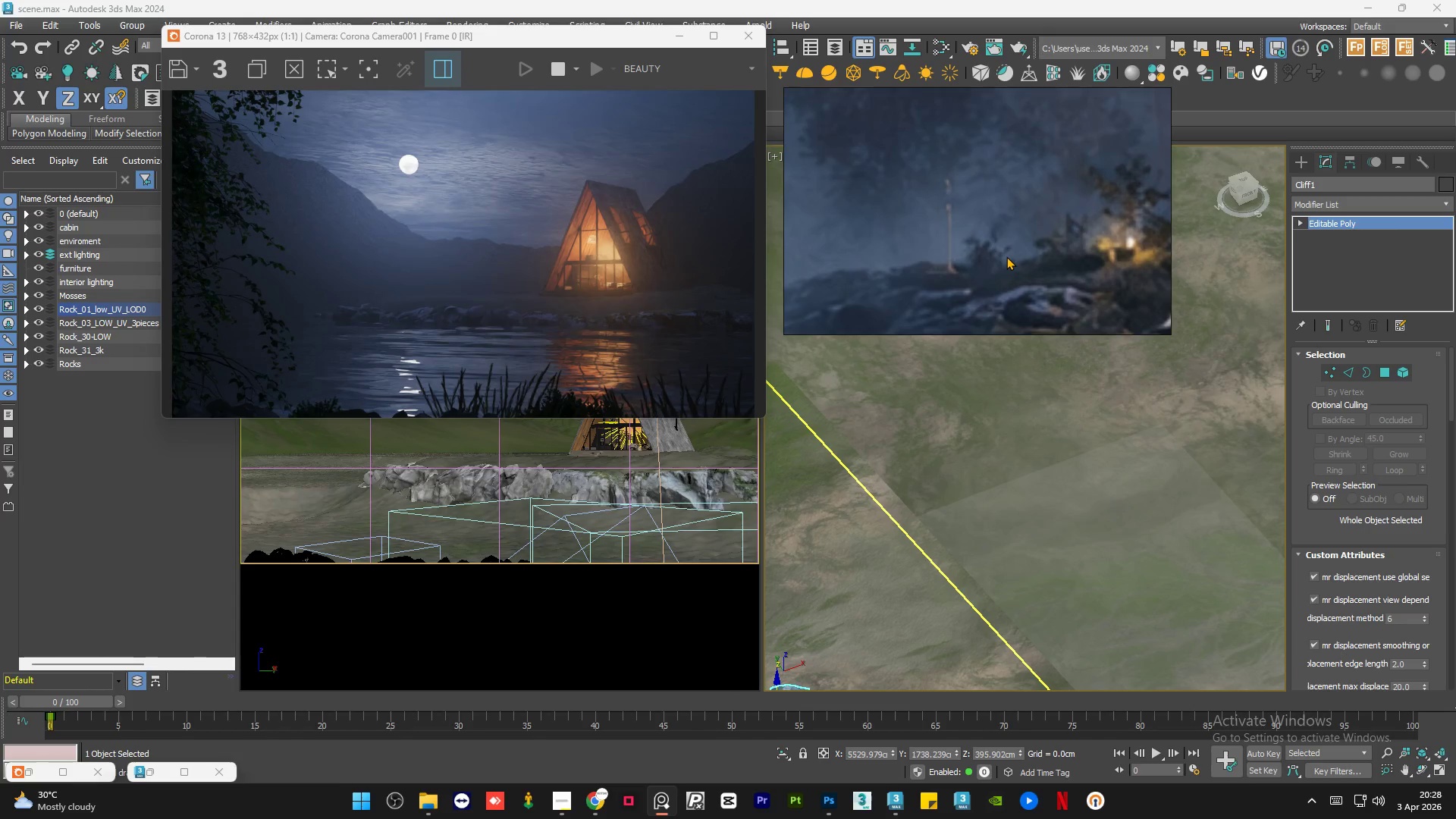 
scroll: coordinate [861, 224], scroll_direction: down, amount: 10.0
 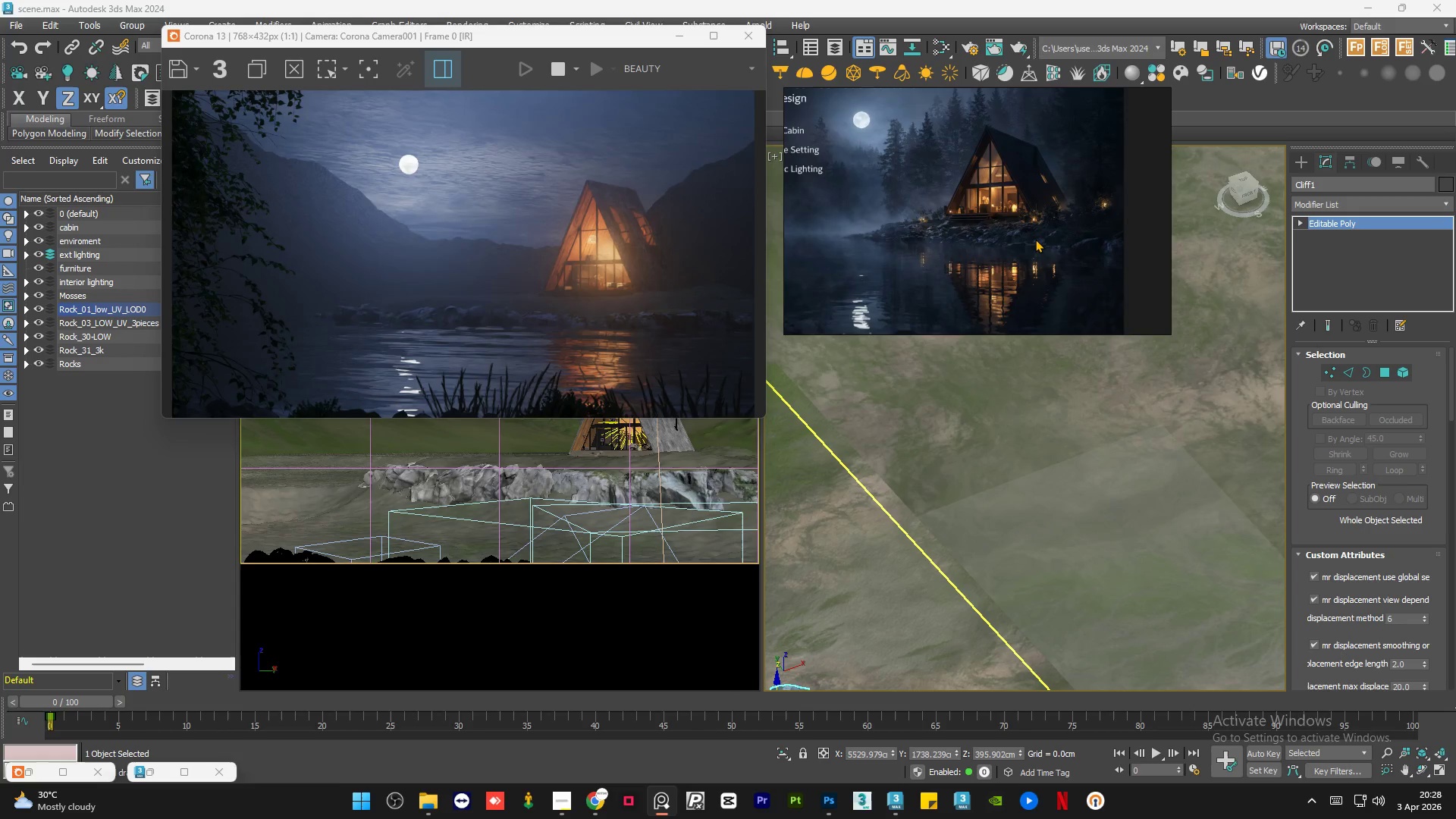 
scroll: coordinate [1019, 228], scroll_direction: up, amount: 7.0
 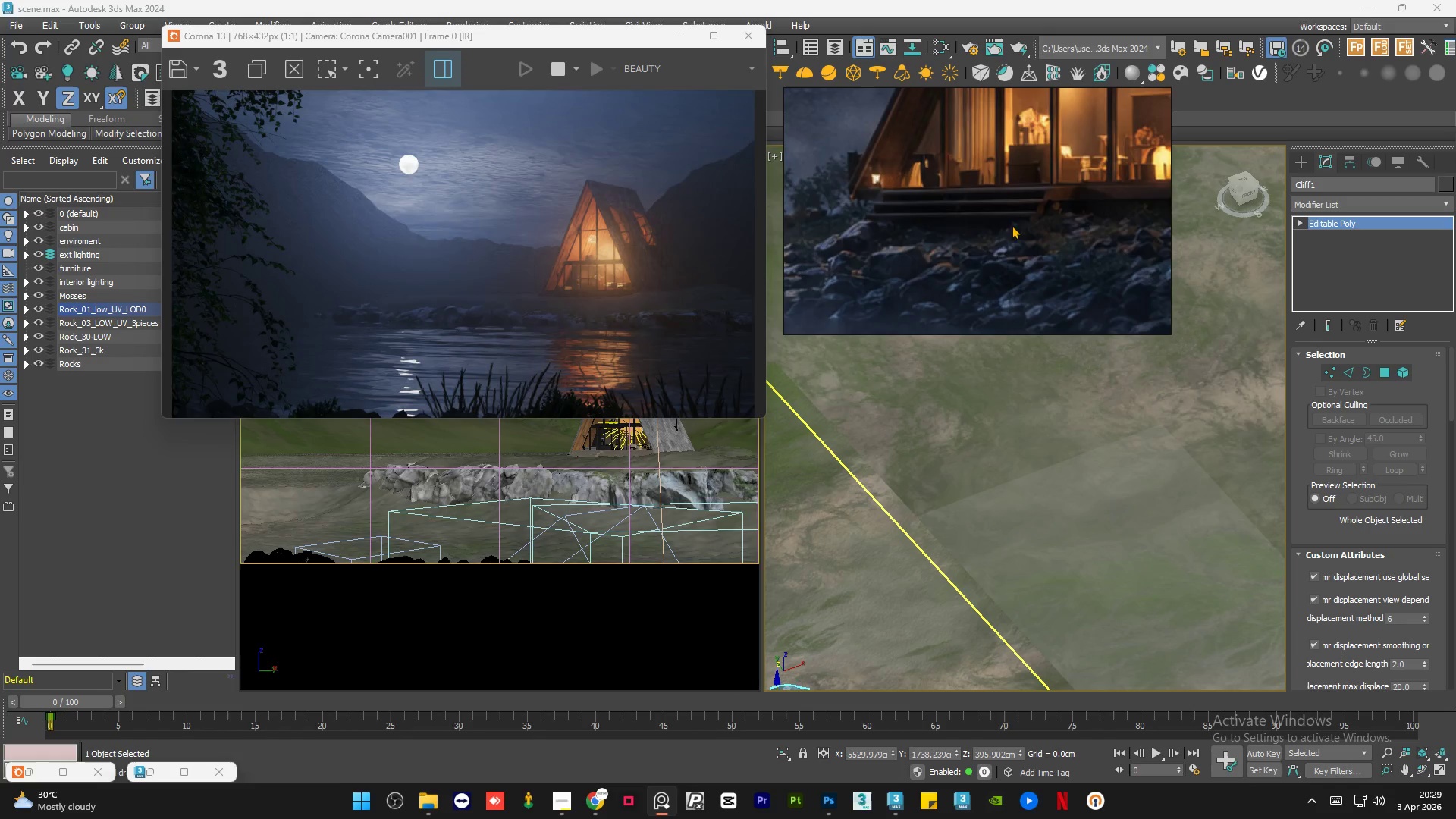 
scroll: coordinate [939, 234], scroll_direction: down, amount: 4.0
 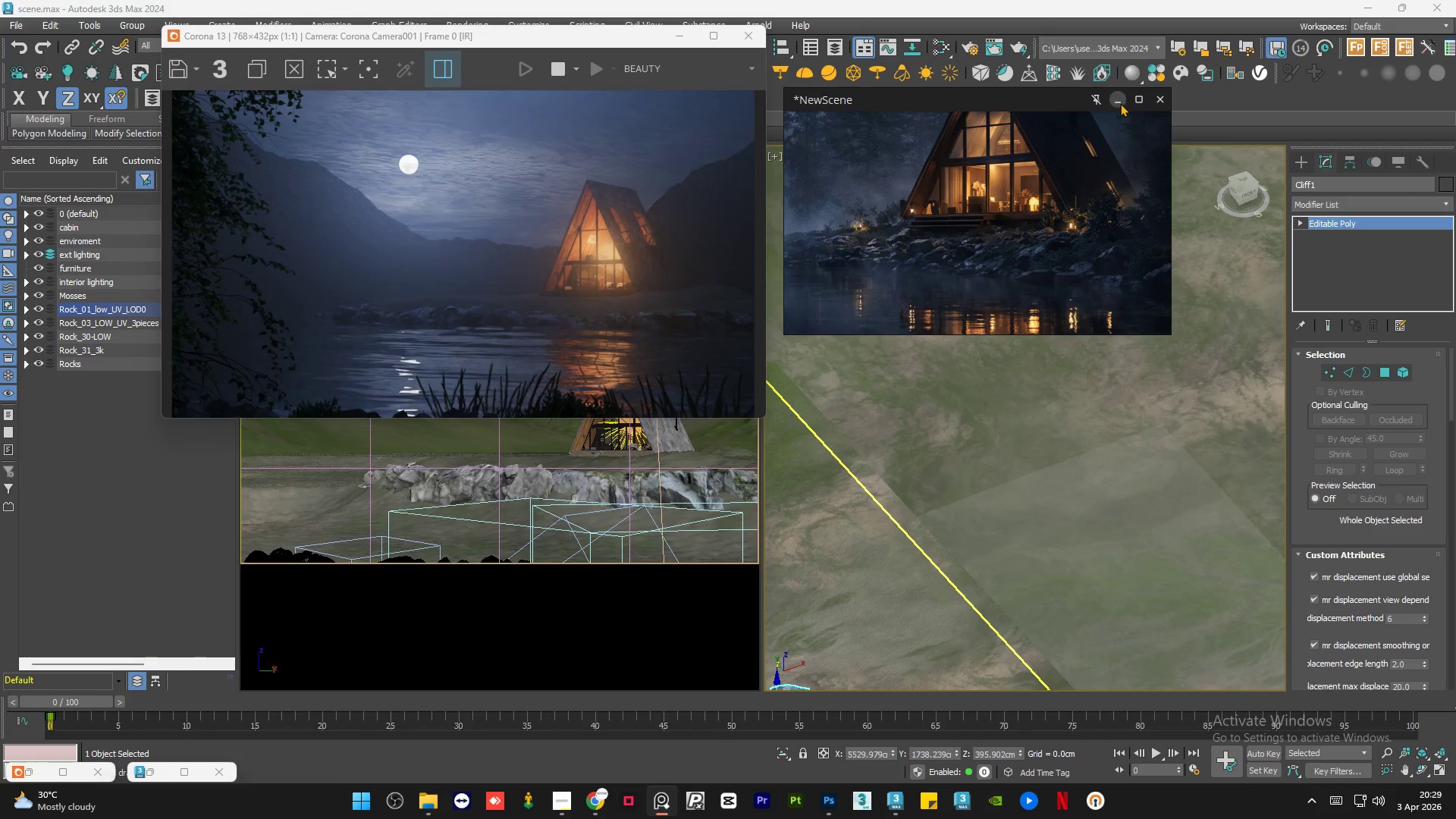 
left_click([1120, 104])
 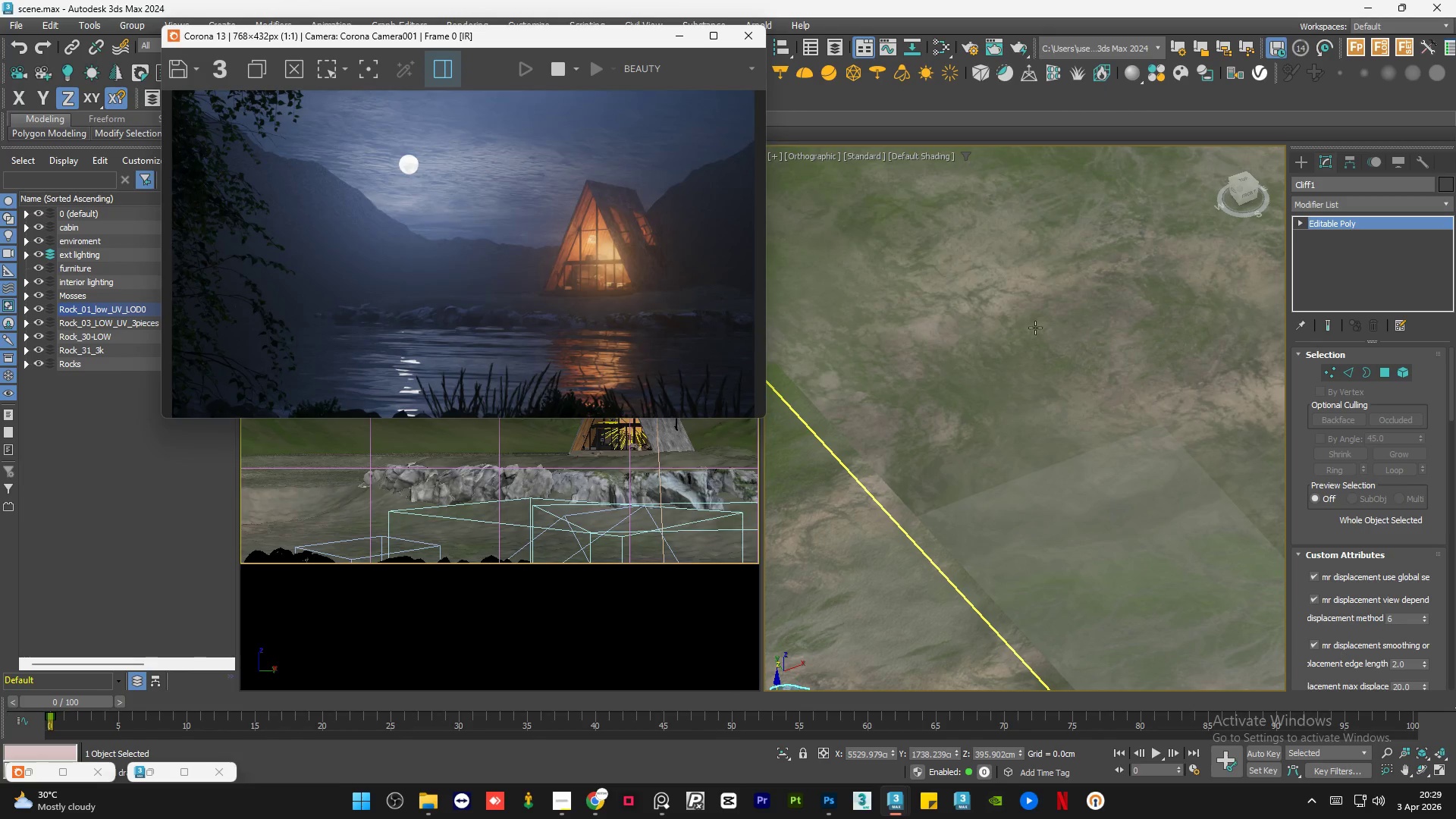 
scroll: coordinate [1021, 366], scroll_direction: down, amount: 5.0
 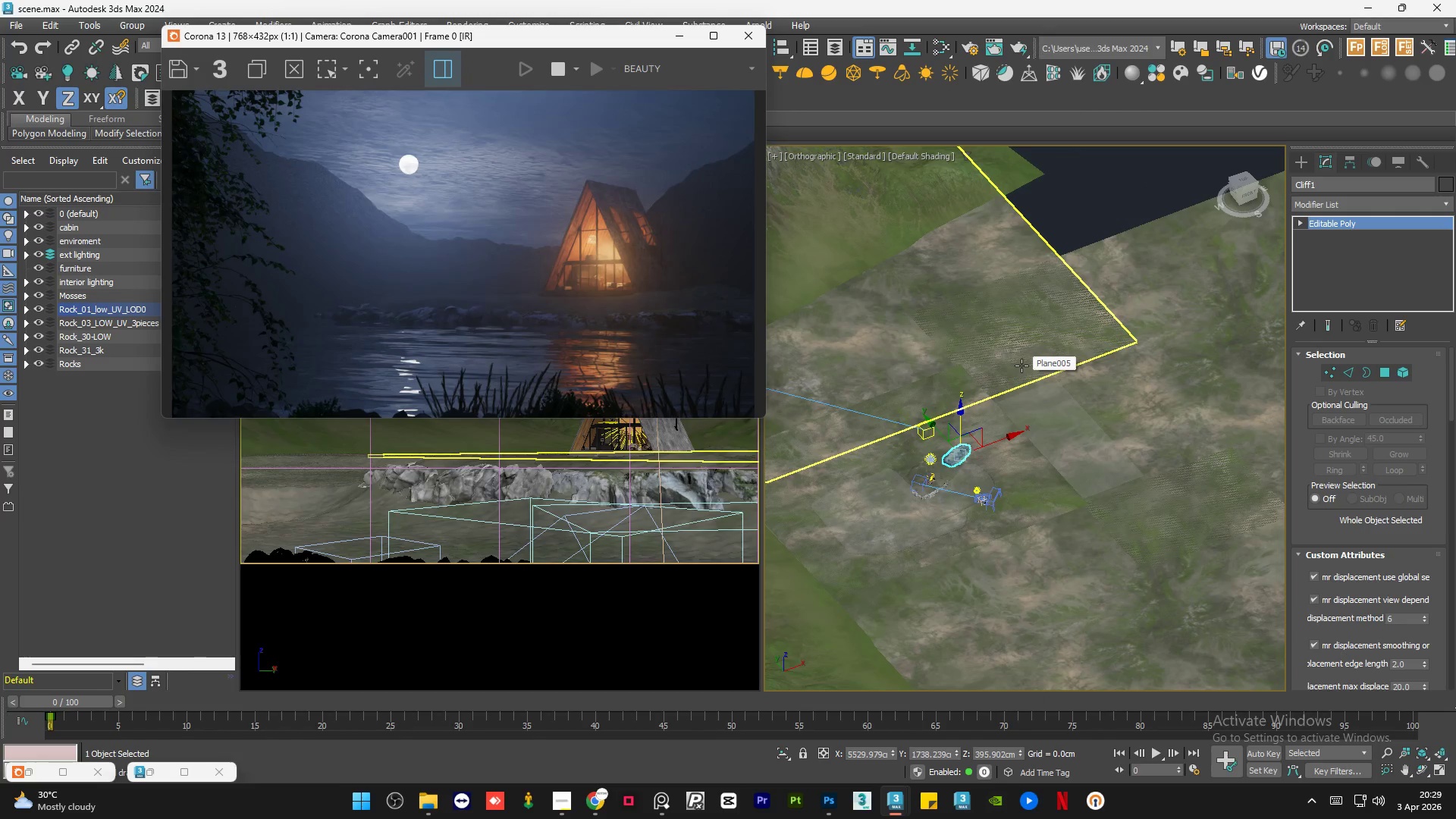 
hold_key(key=AltLeft, duration=1.5)
 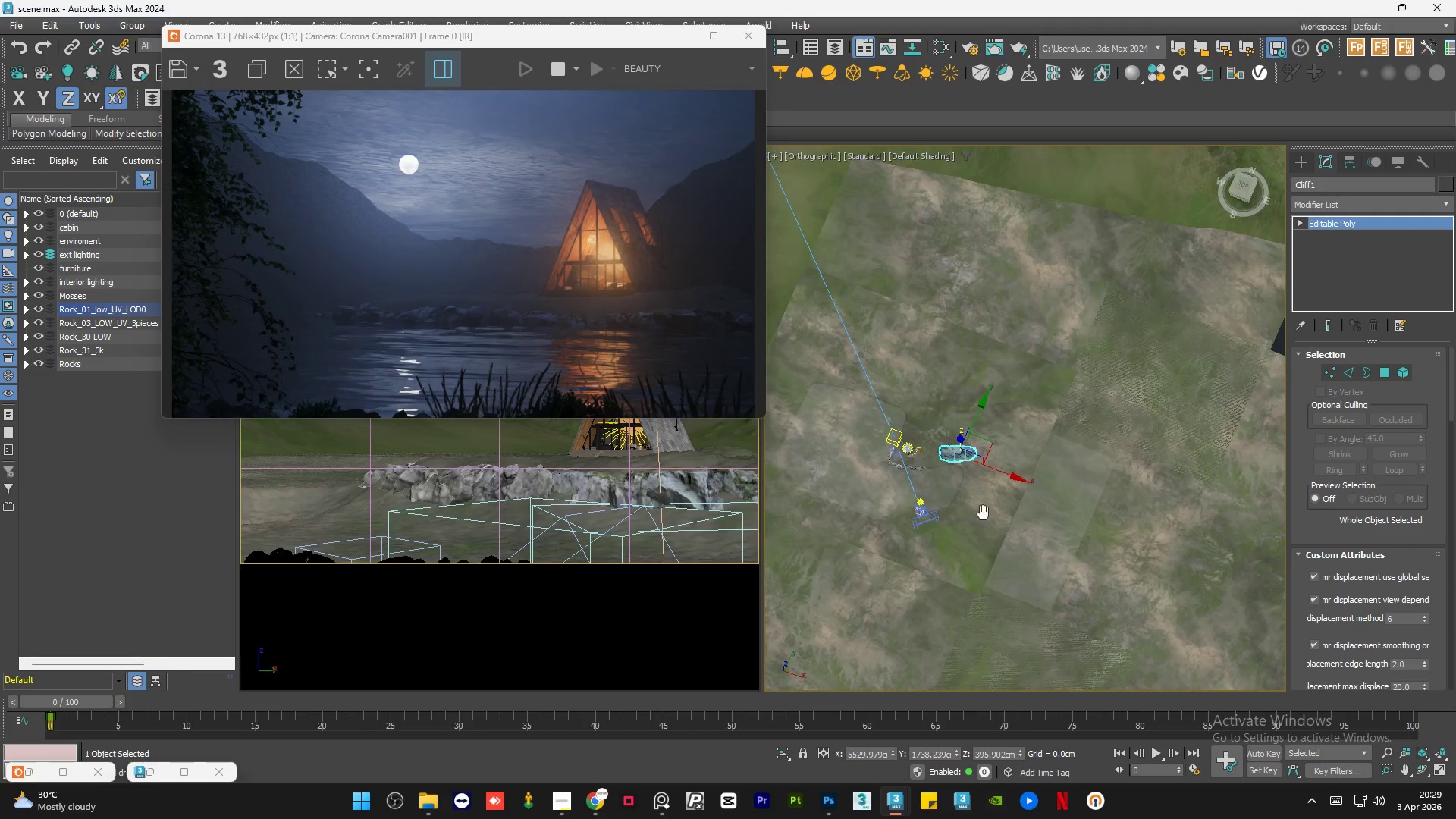 
hold_key(key=AltLeft, duration=0.44)
 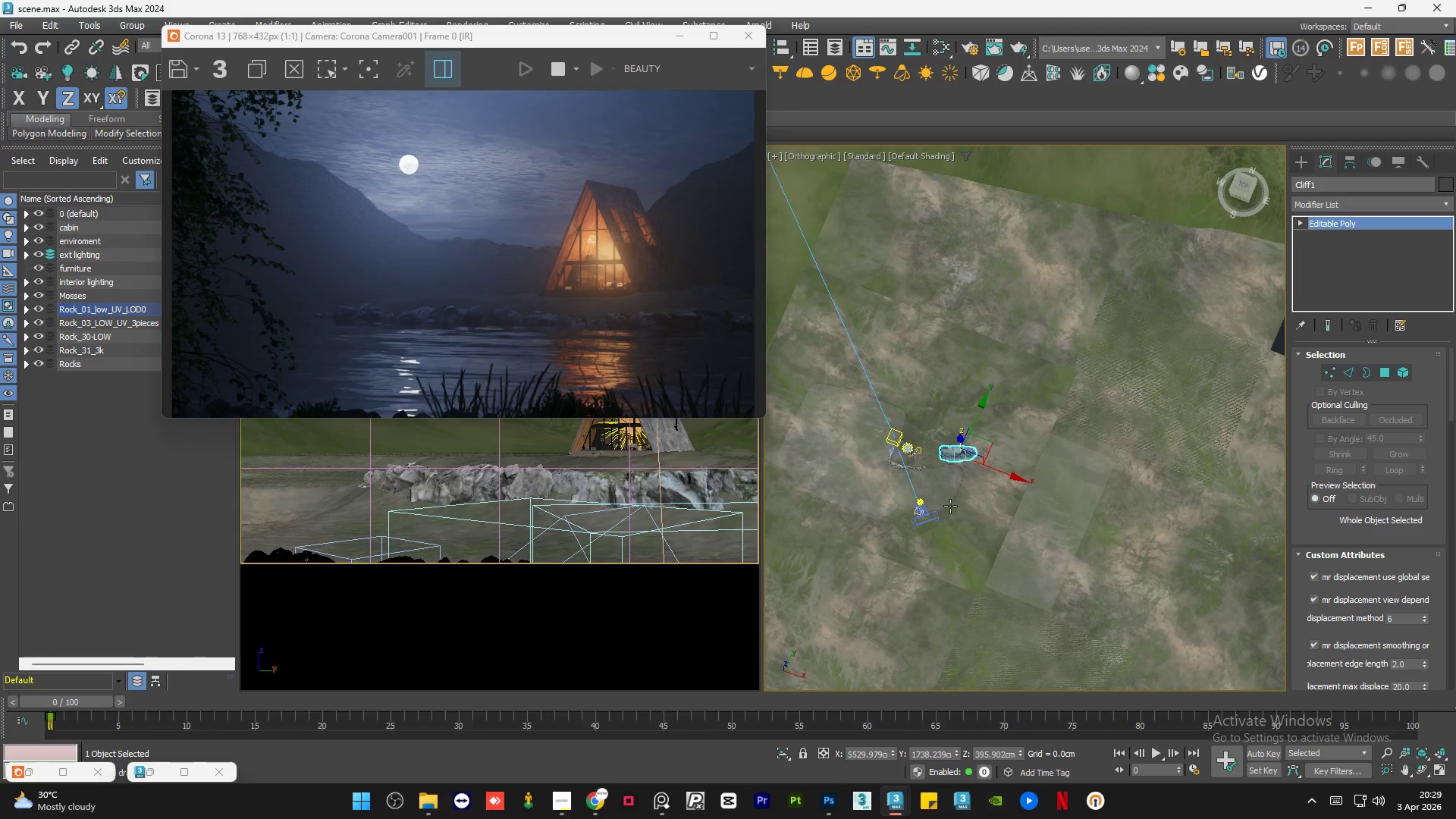 
hold_key(key=AltLeft, duration=0.53)
scroll: coordinate [986, 491], scroll_direction: up, amount: 1.0
 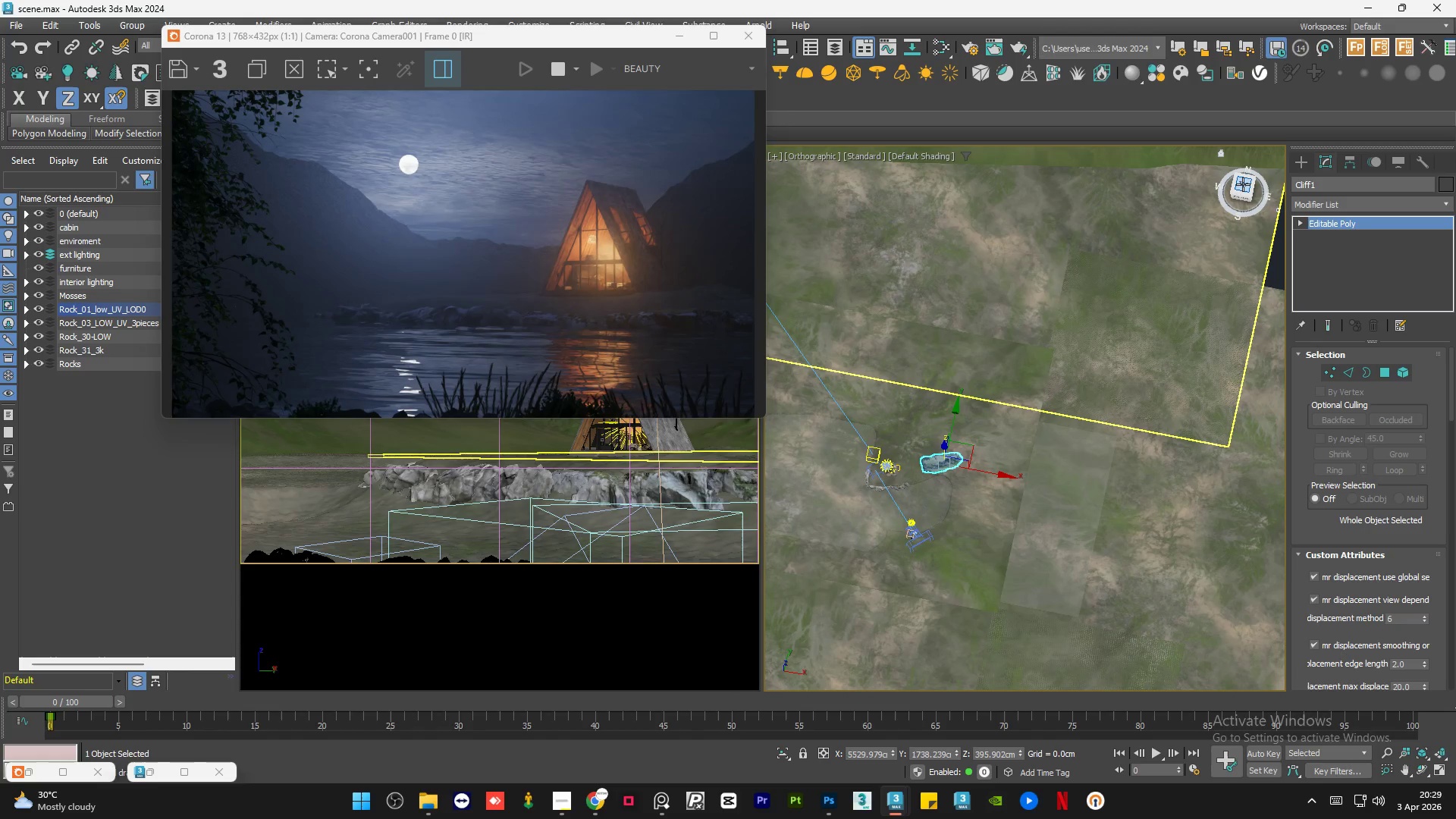 
left_click([1242, 185])
 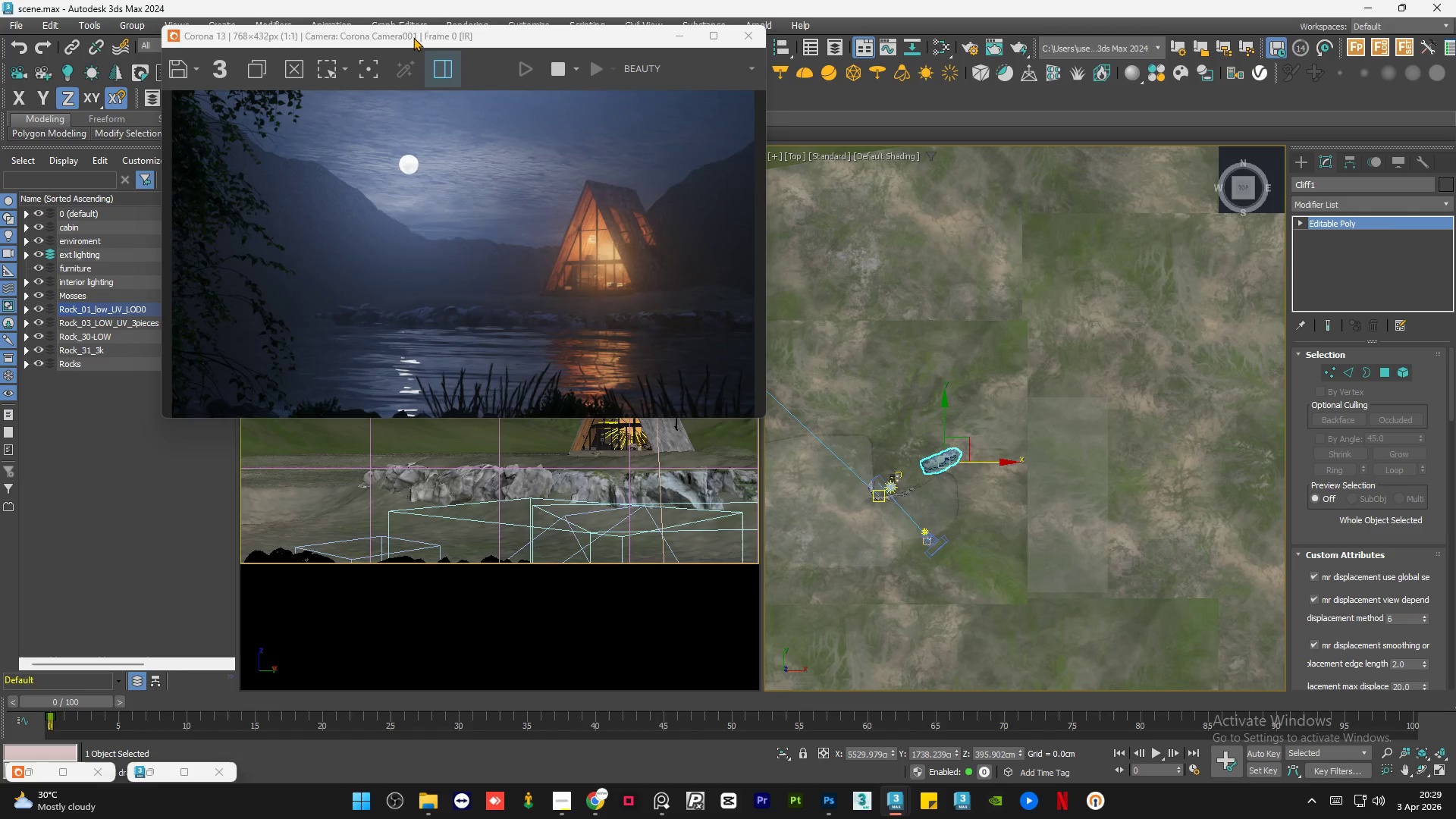 
left_click_drag(start_coordinate=[418, 28], to_coordinate=[418, 49])
 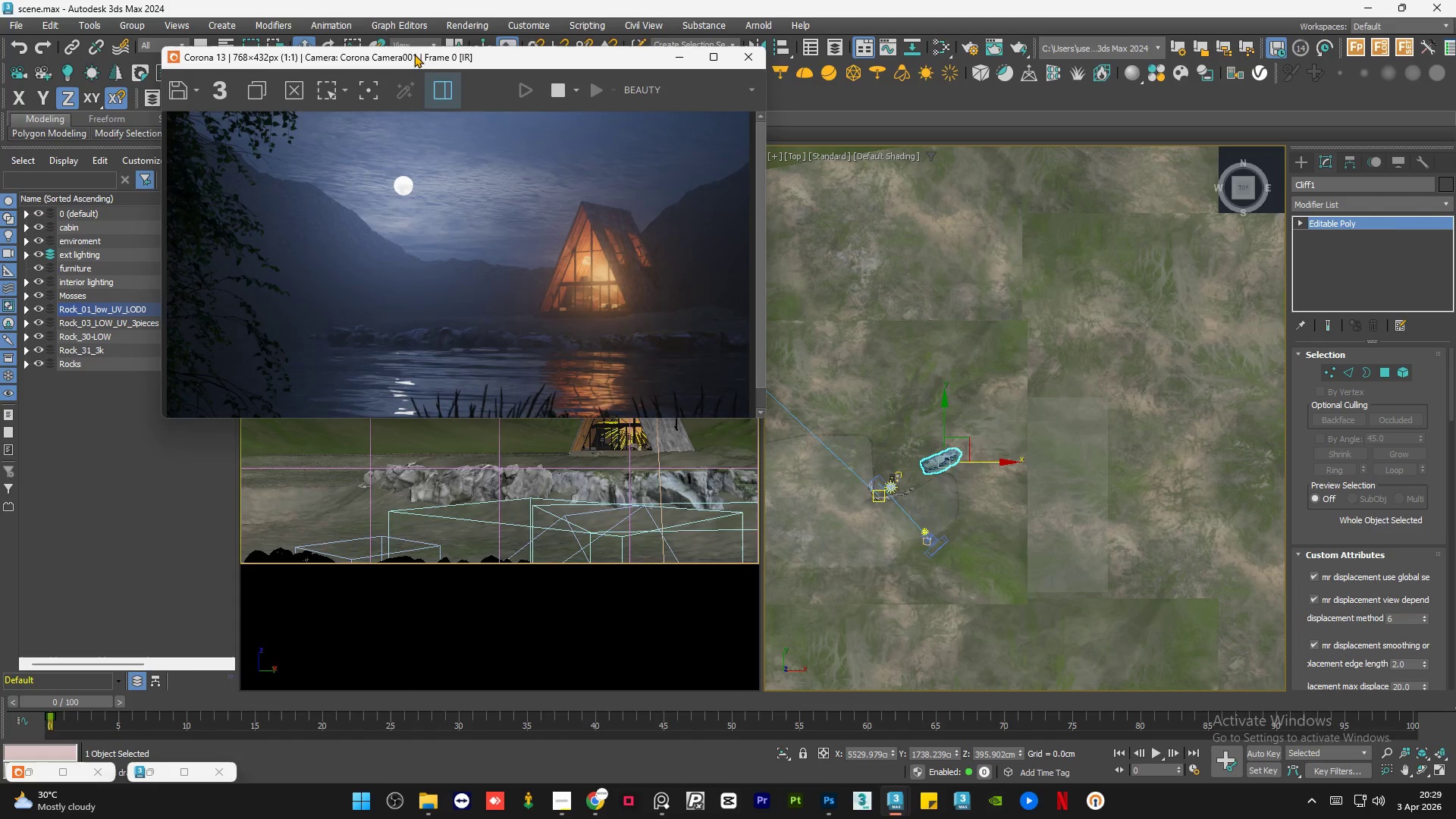 
left_click_drag(start_coordinate=[414, 54], to_coordinate=[408, 32])
 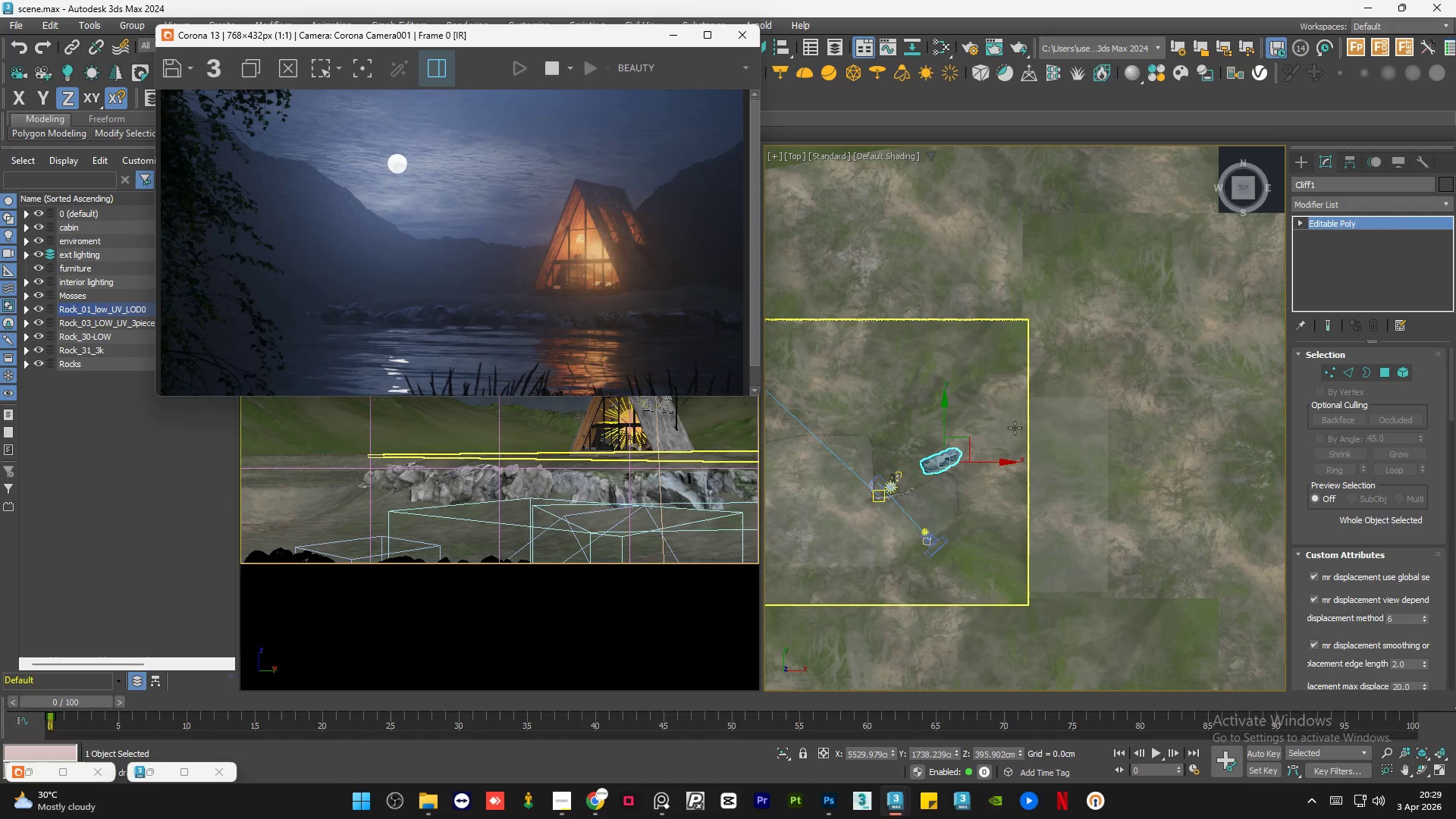 
scroll: coordinate [904, 503], scroll_direction: up, amount: 3.0
 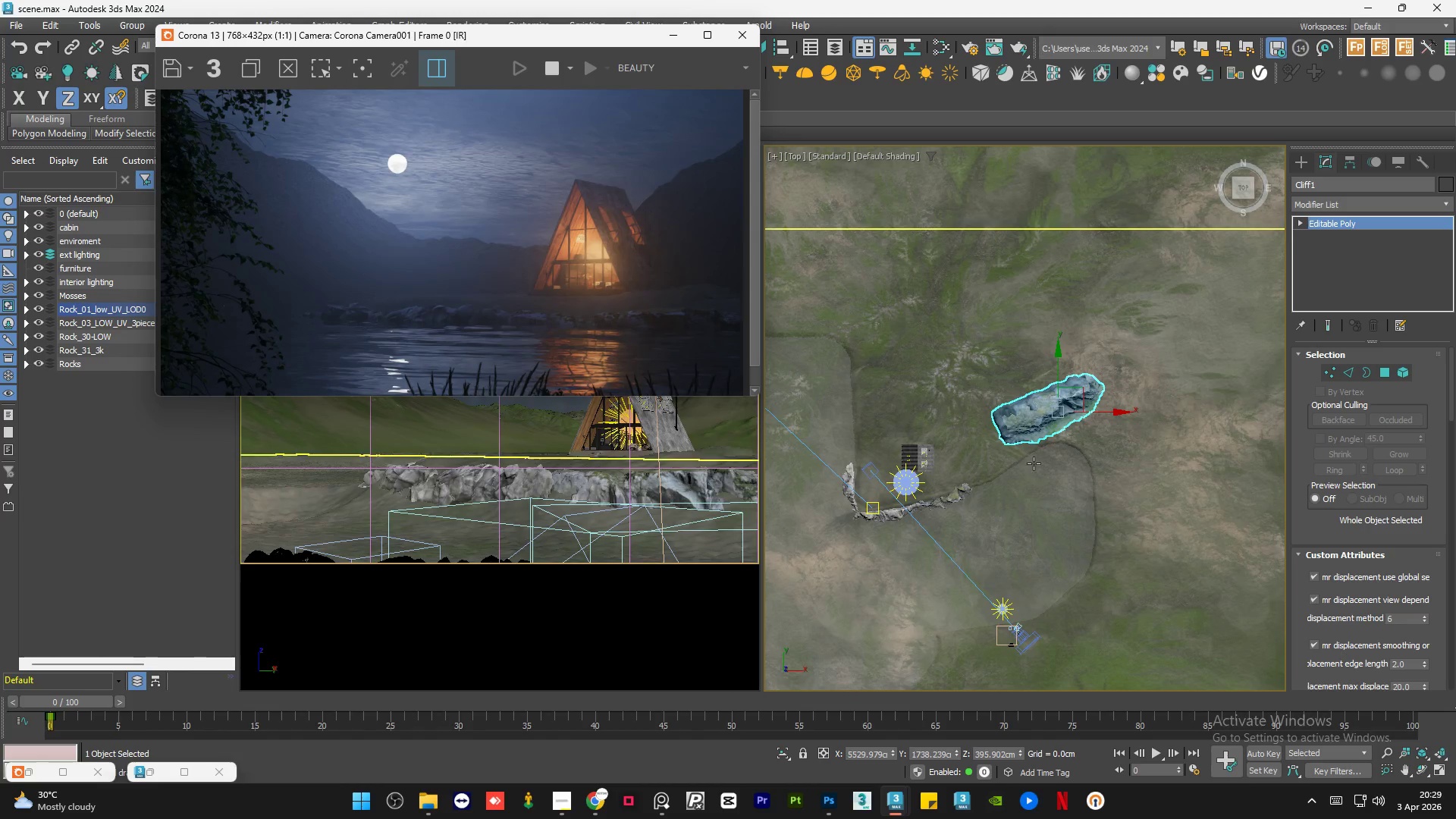 
scroll: coordinate [1034, 463], scroll_direction: down, amount: 1.0
 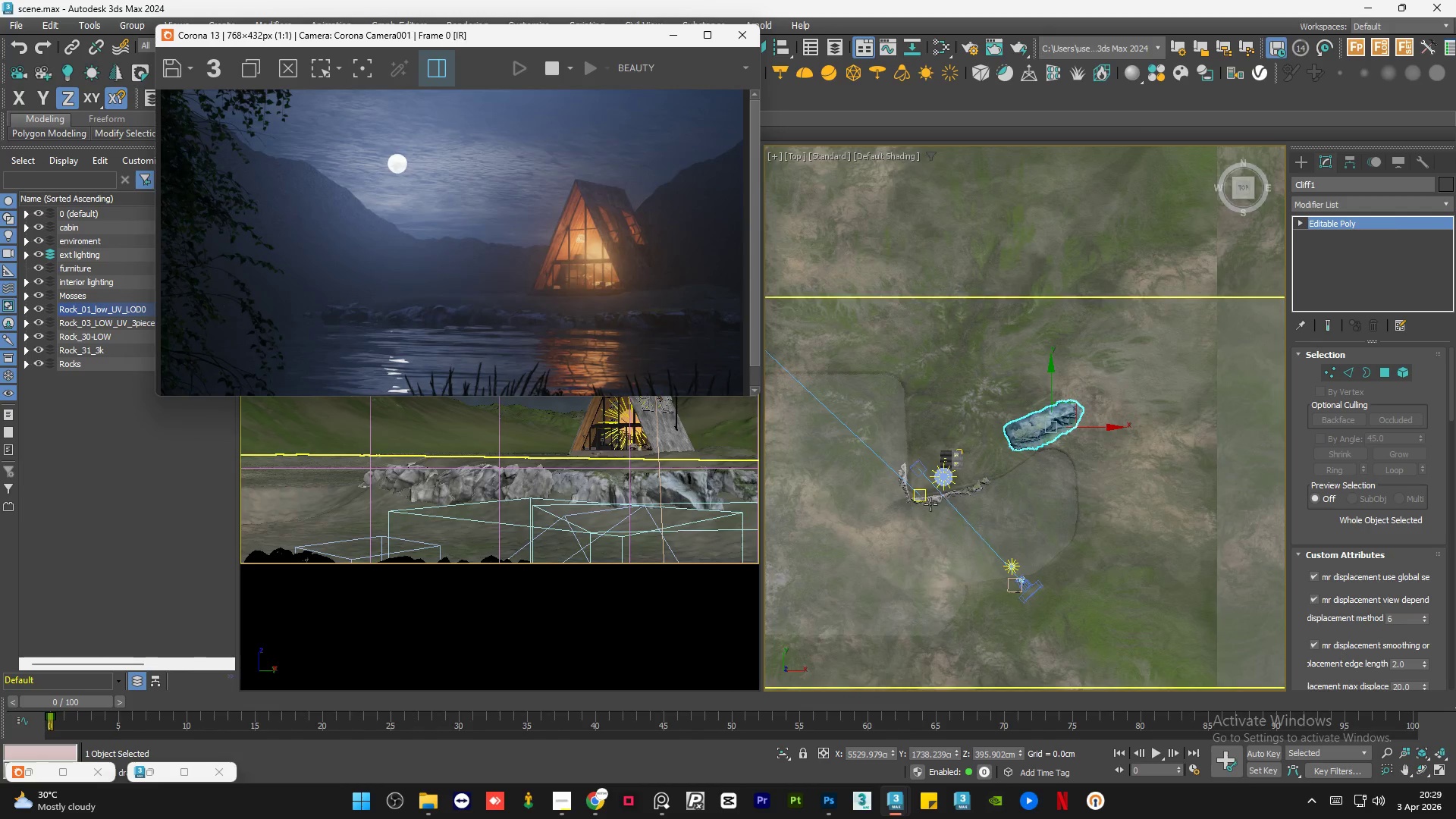 
scroll: coordinate [926, 491], scroll_direction: up, amount: 3.0
 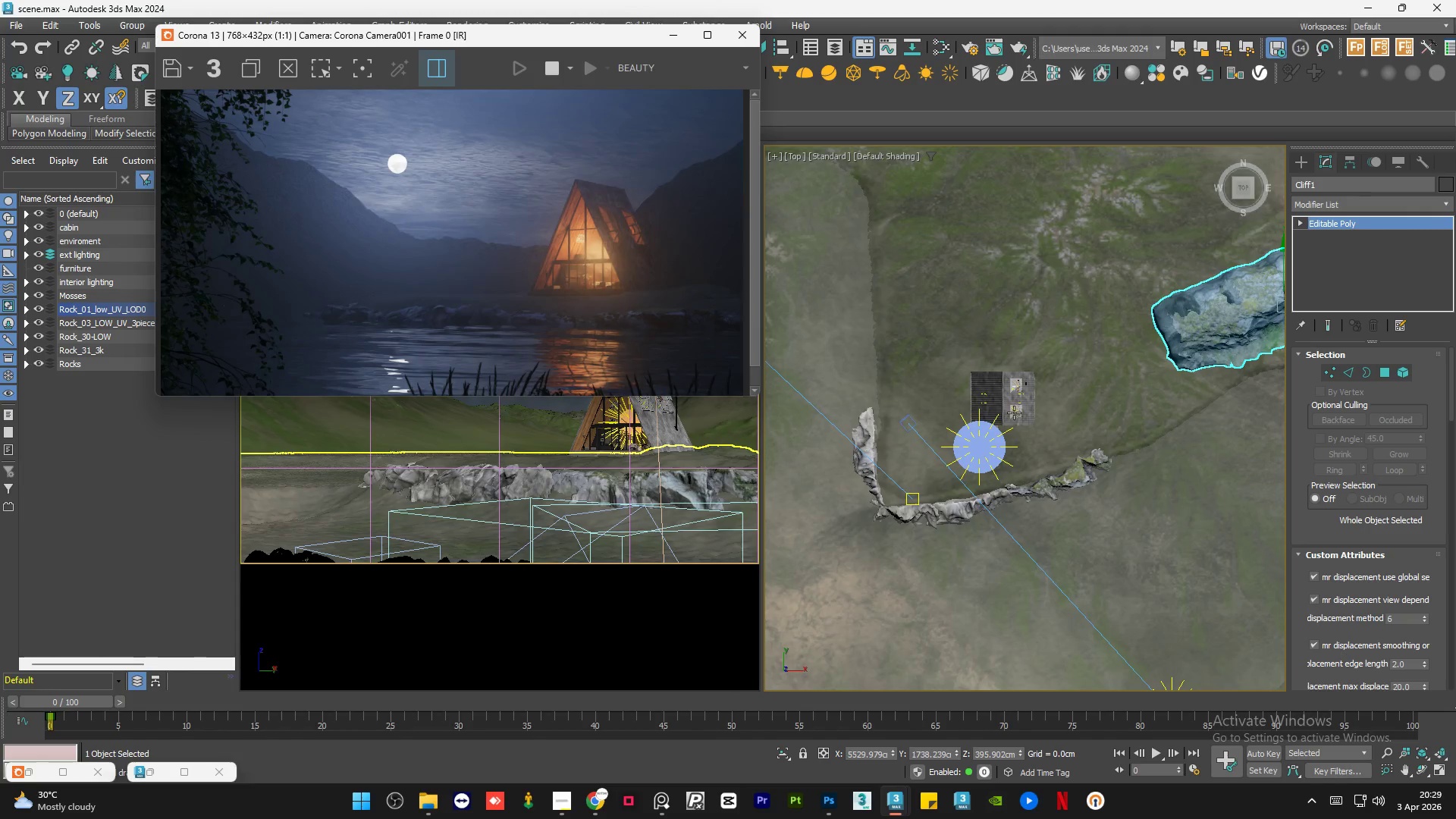 
scroll: coordinate [937, 404], scroll_direction: down, amount: 2.0
 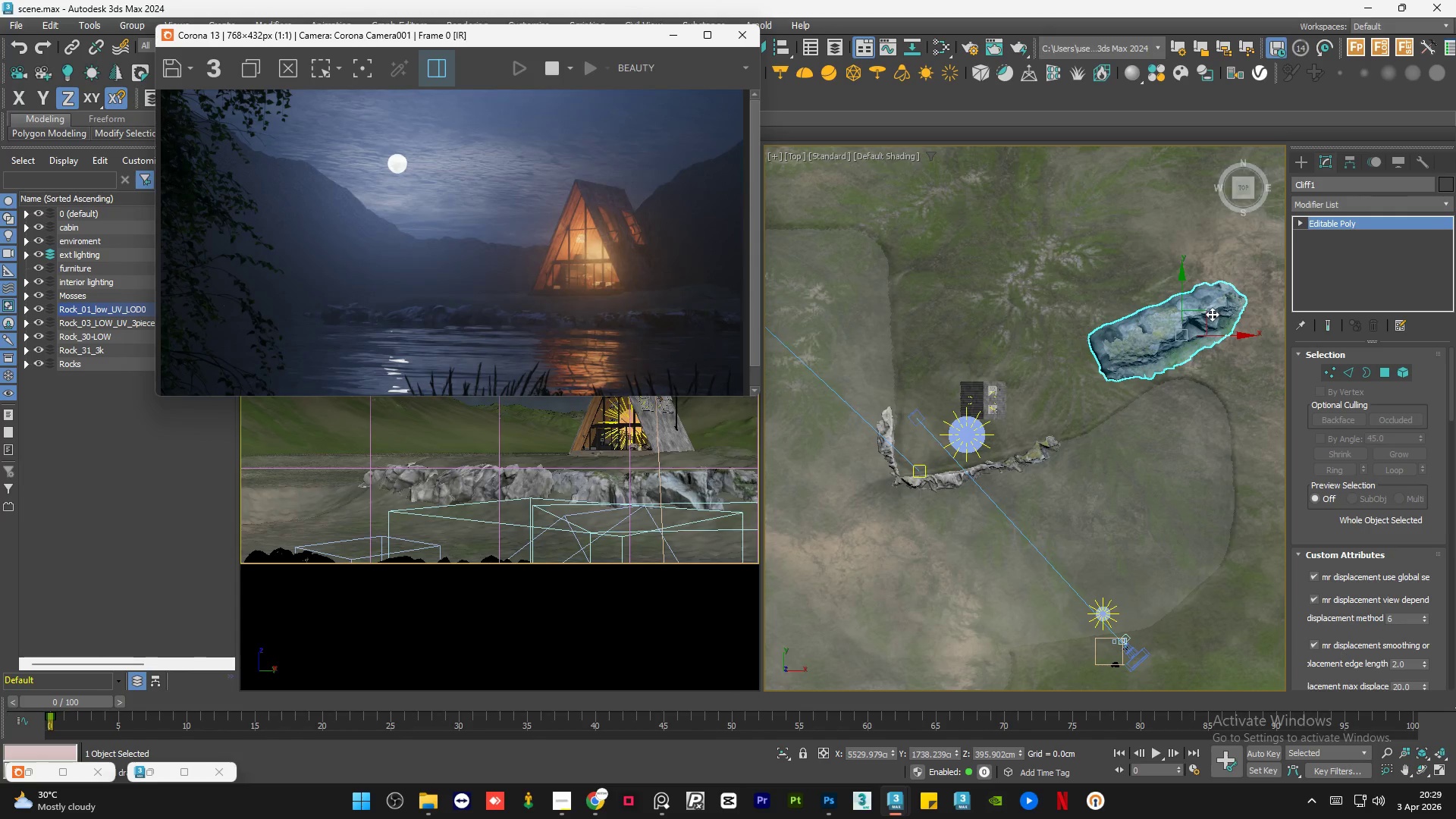 
left_click_drag(start_coordinate=[1206, 309], to_coordinate=[1015, 382])
 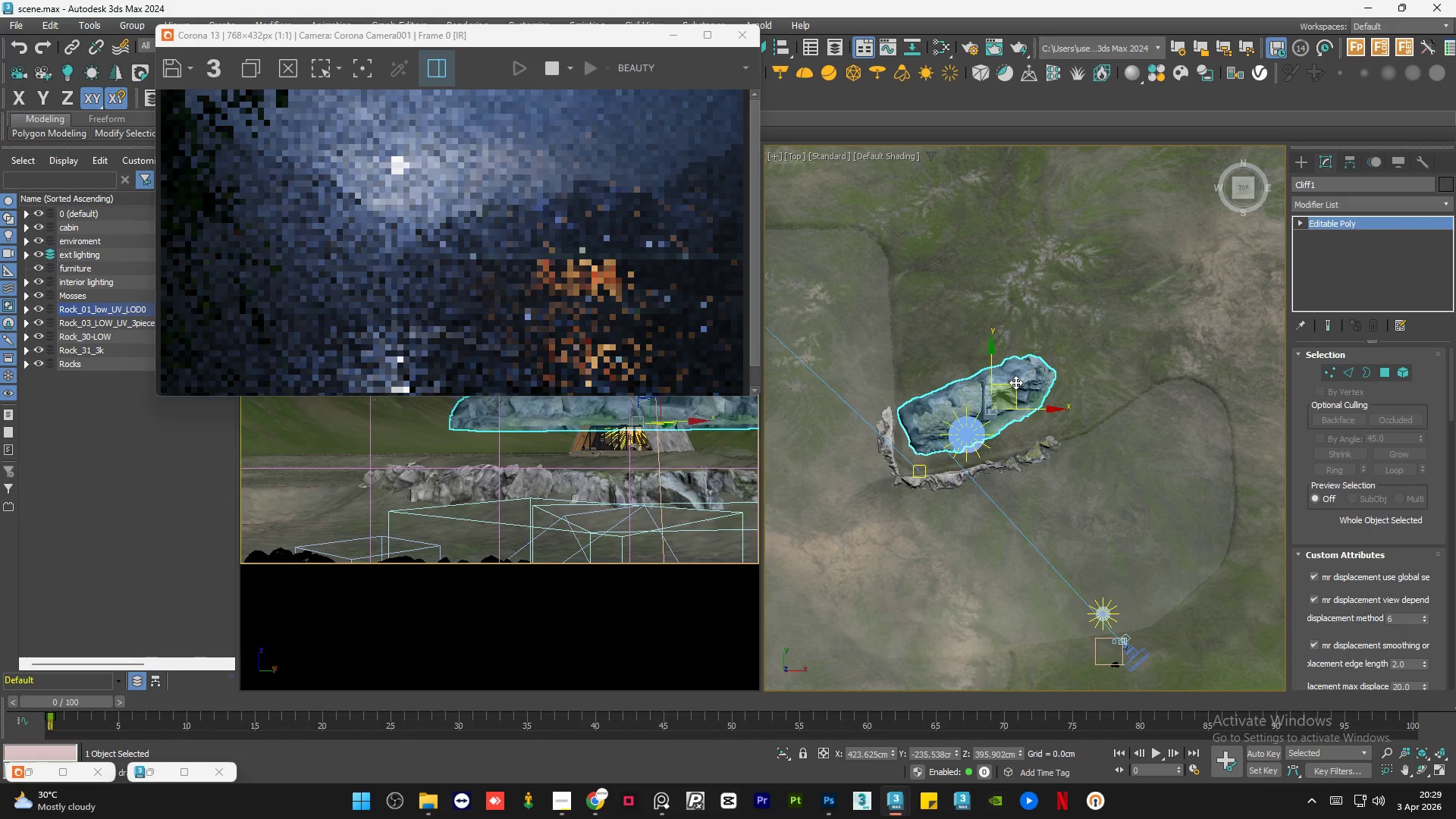 
key(W)
 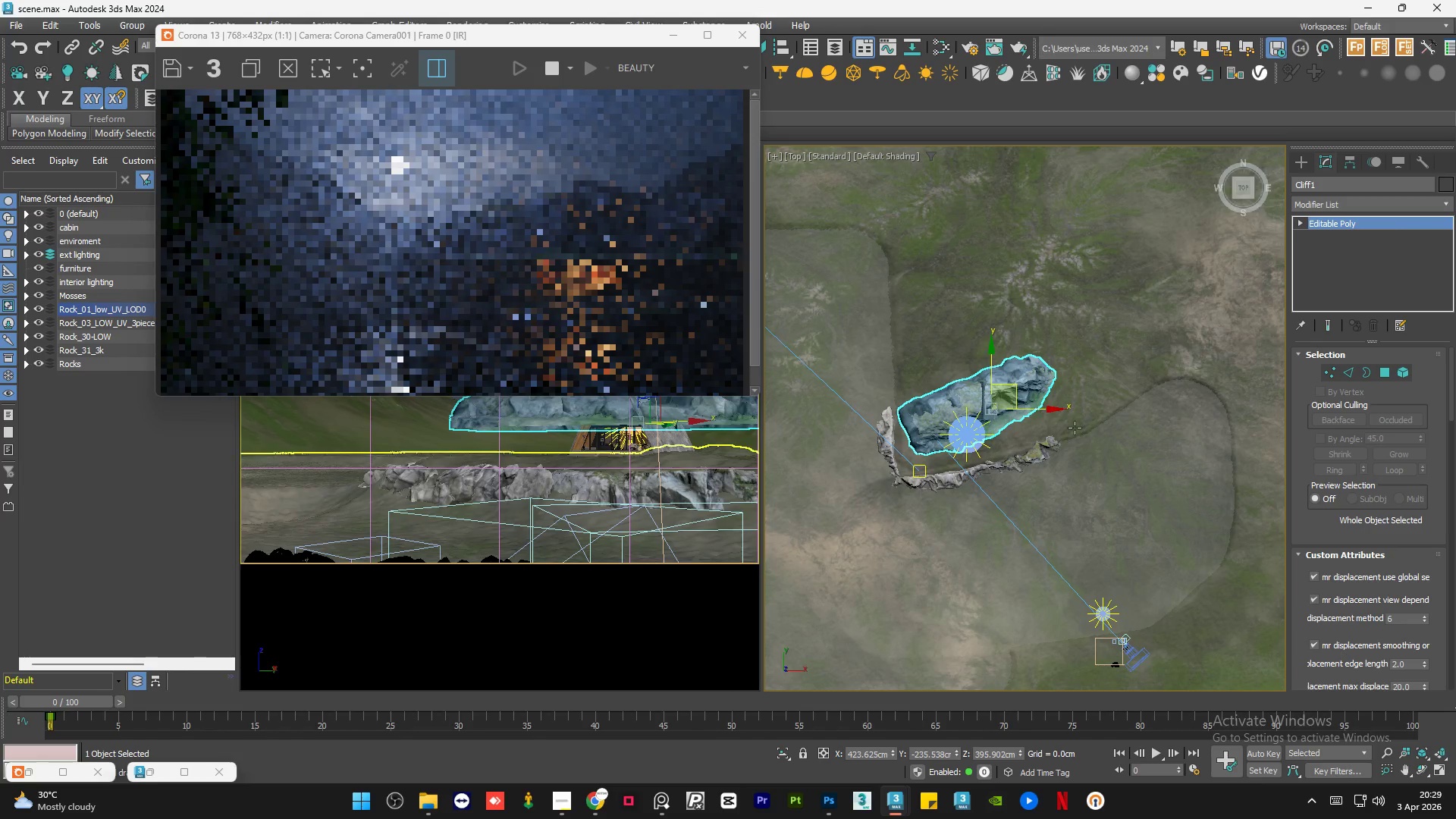 
hold_key(key=AltLeft, duration=1.25)
 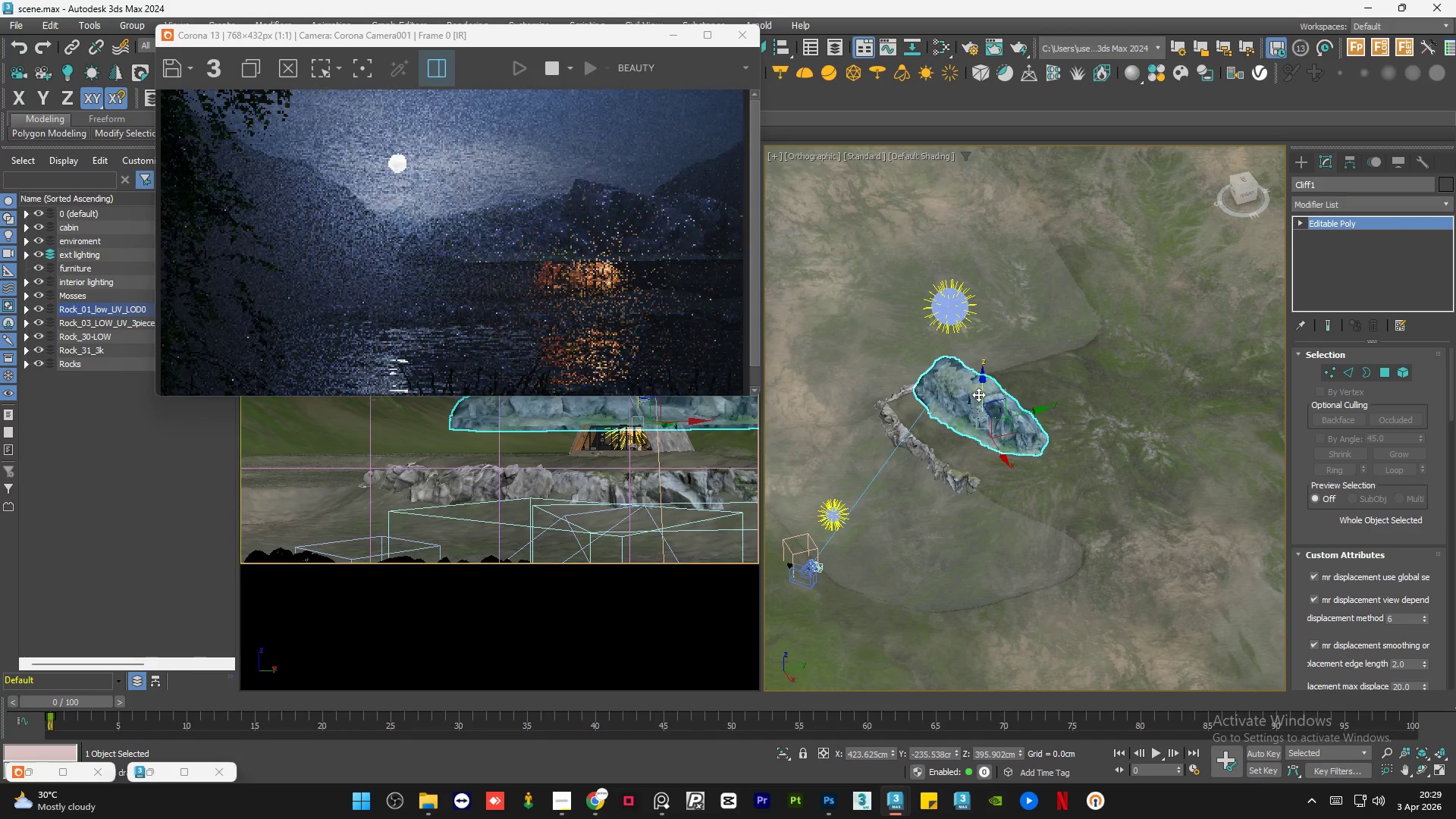 
scroll: coordinate [978, 395], scroll_direction: up, amount: 4.0
 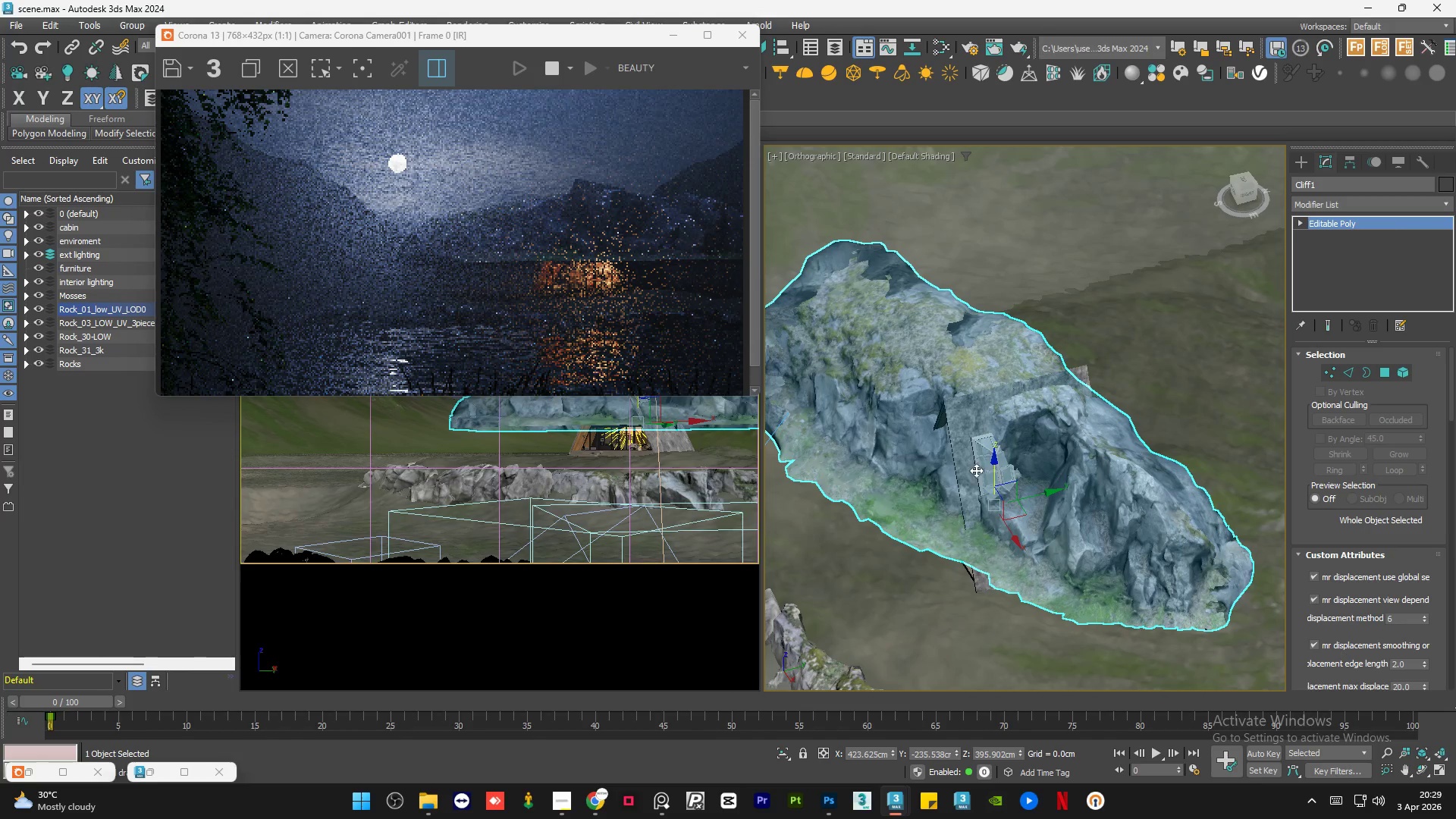 
scroll: coordinate [946, 479], scroll_direction: down, amount: 1.0
 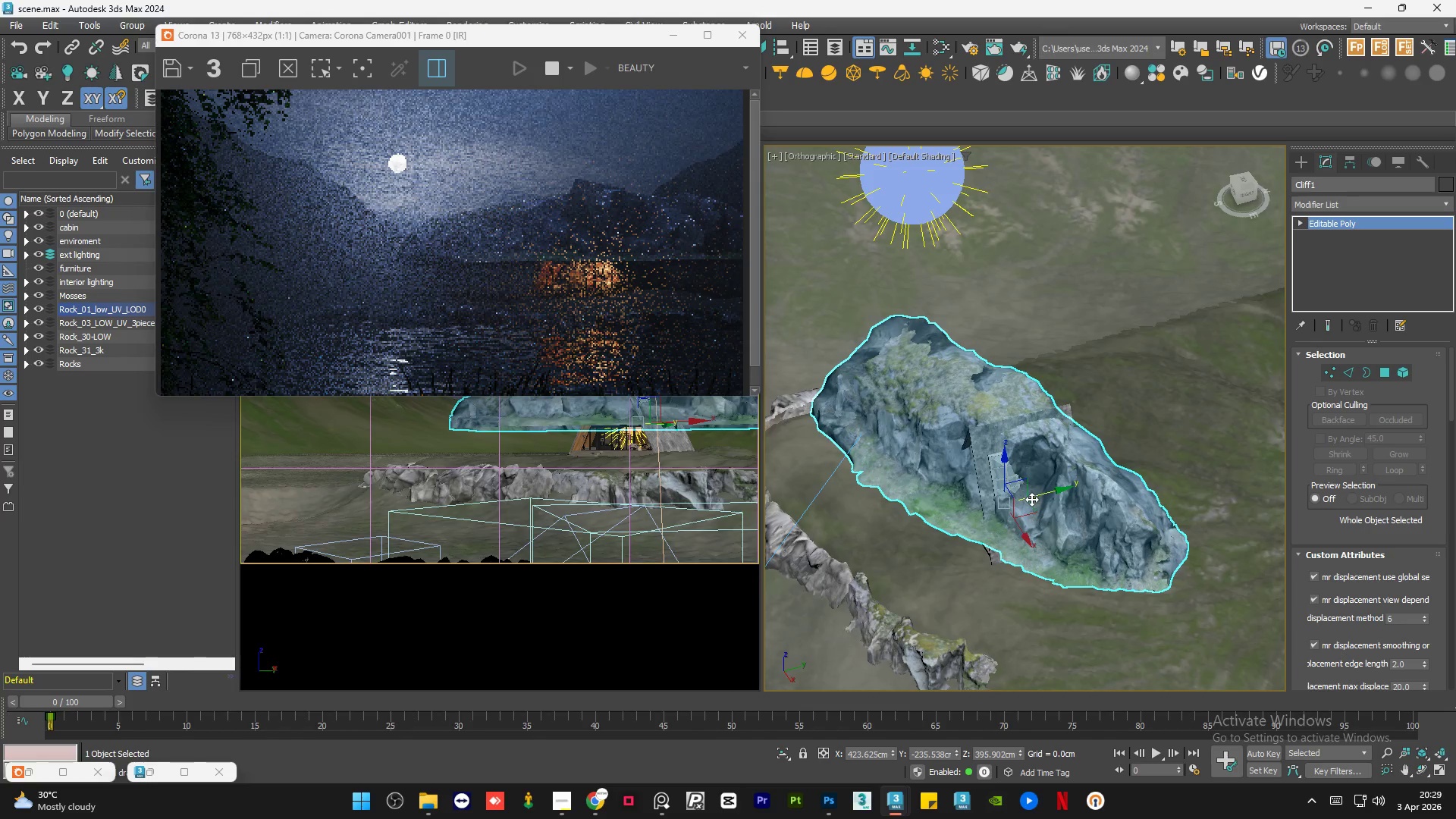 
left_click_drag(start_coordinate=[1035, 495], to_coordinate=[1159, 460])
 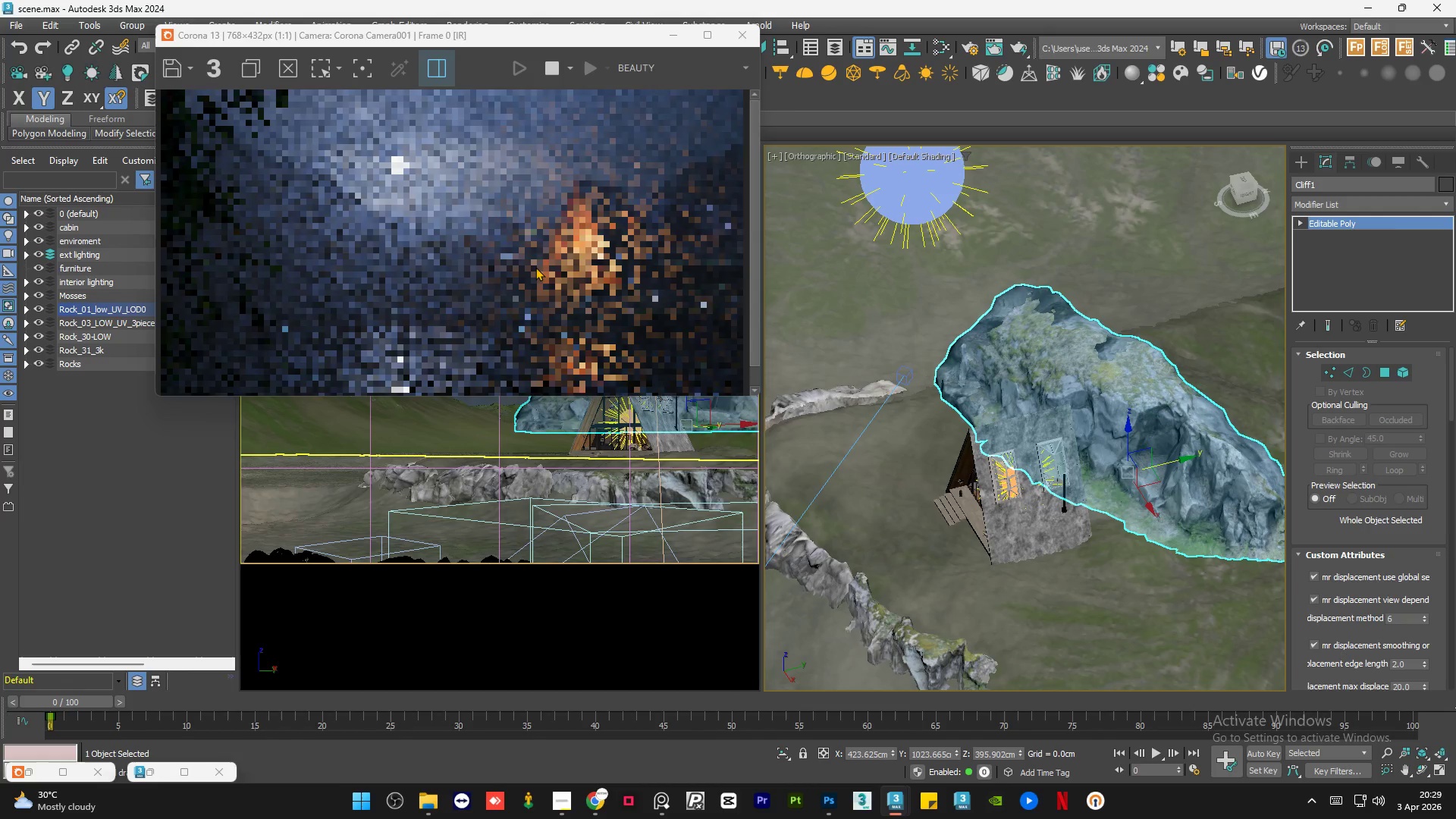 
scroll: coordinate [532, 268], scroll_direction: down, amount: 1.0
 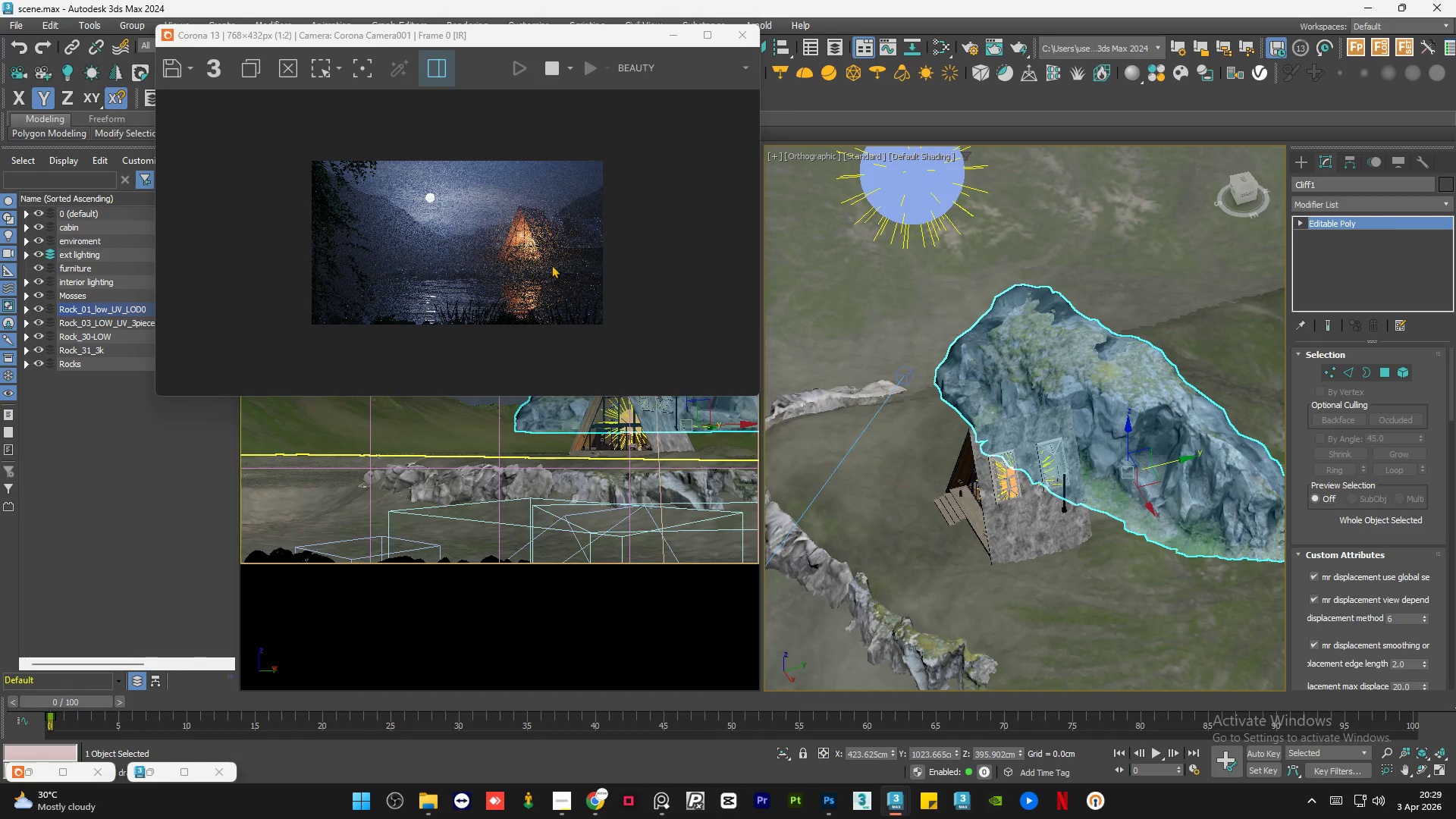 
scroll: coordinate [579, 257], scroll_direction: up, amount: 1.0
 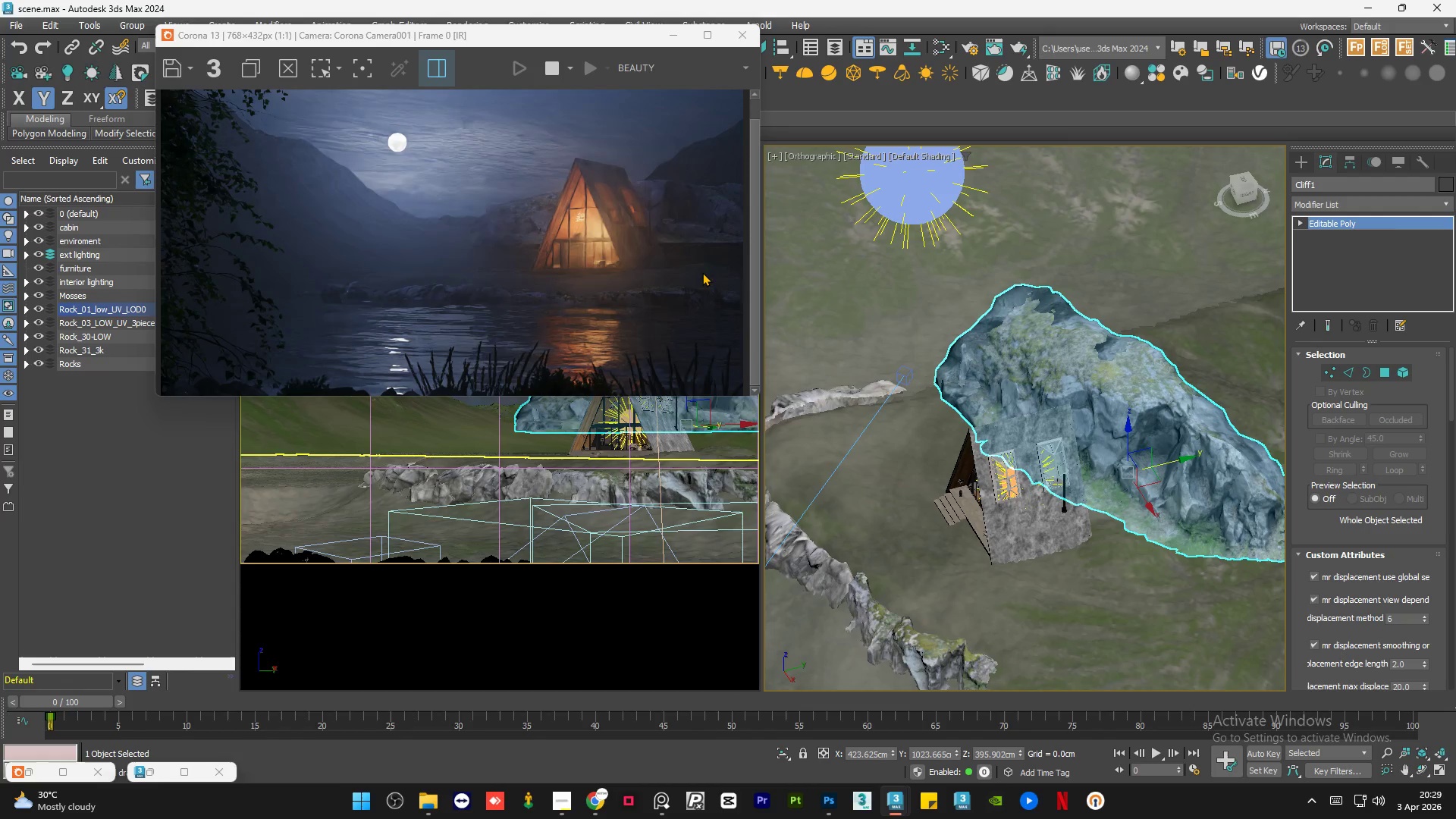 
scroll: coordinate [583, 259], scroll_direction: down, amount: 1.0
 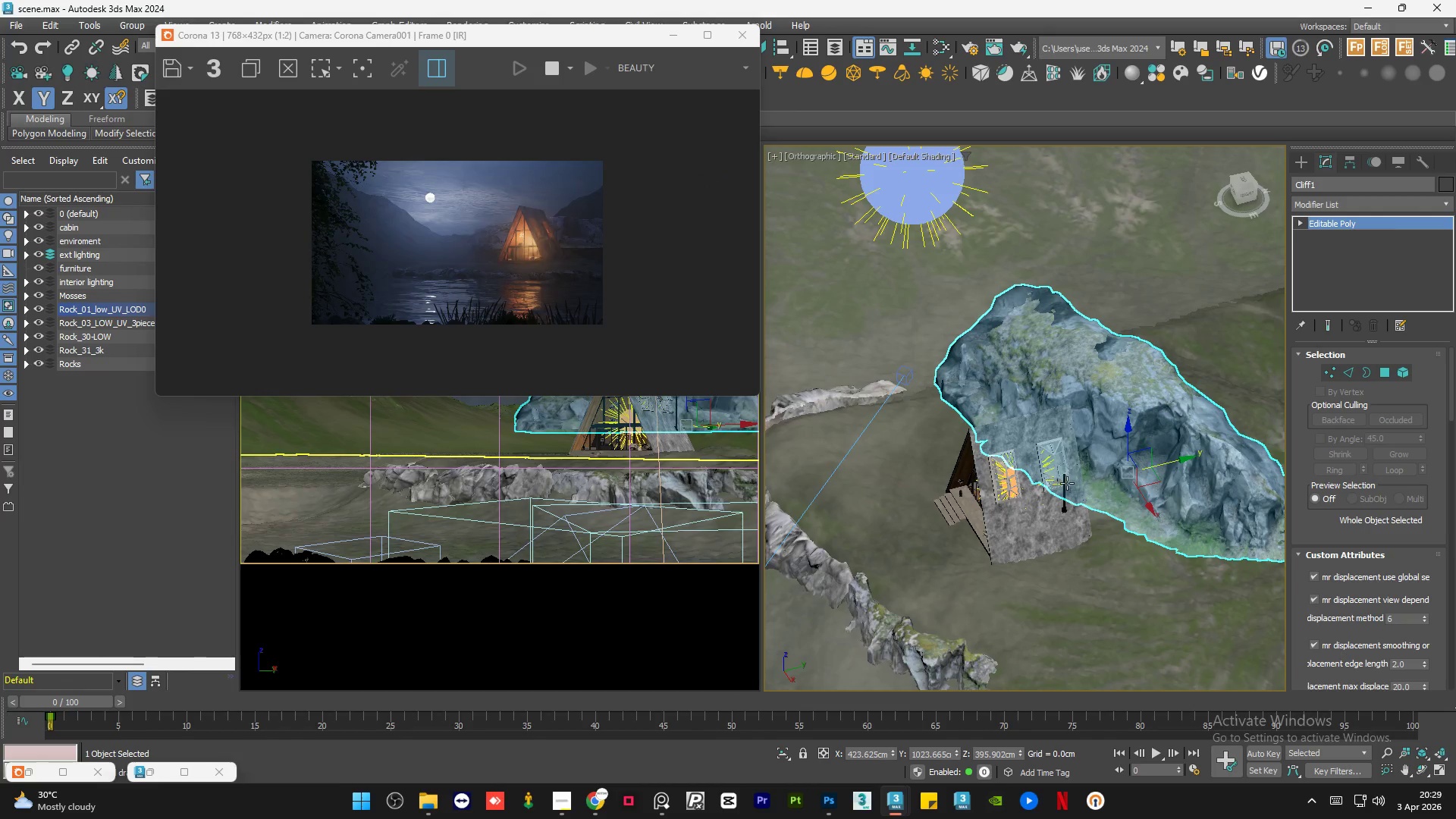 
hold_key(key=AltLeft, duration=0.86)
 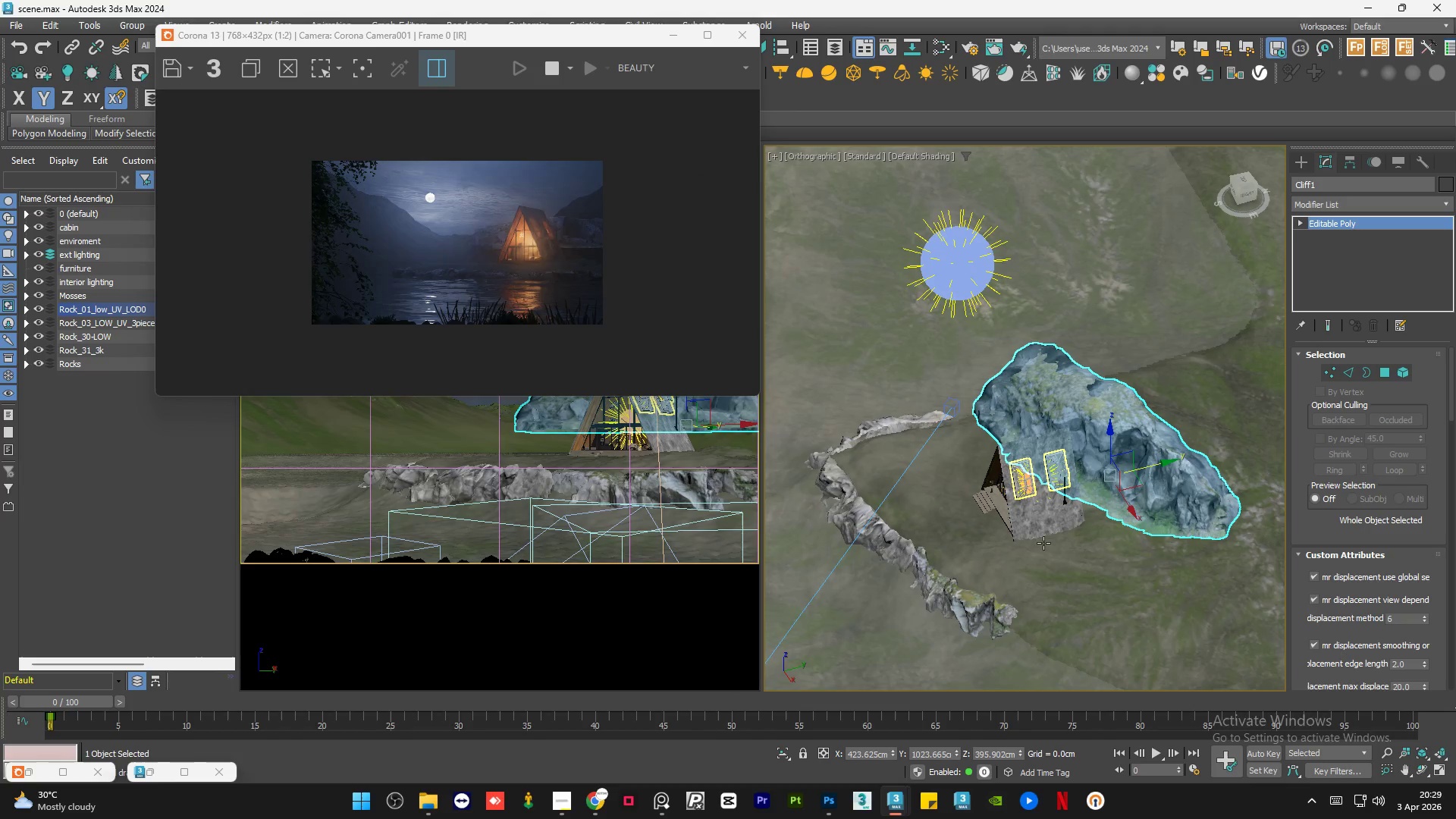 
scroll: coordinate [1066, 484], scroll_direction: down, amount: 1.0
 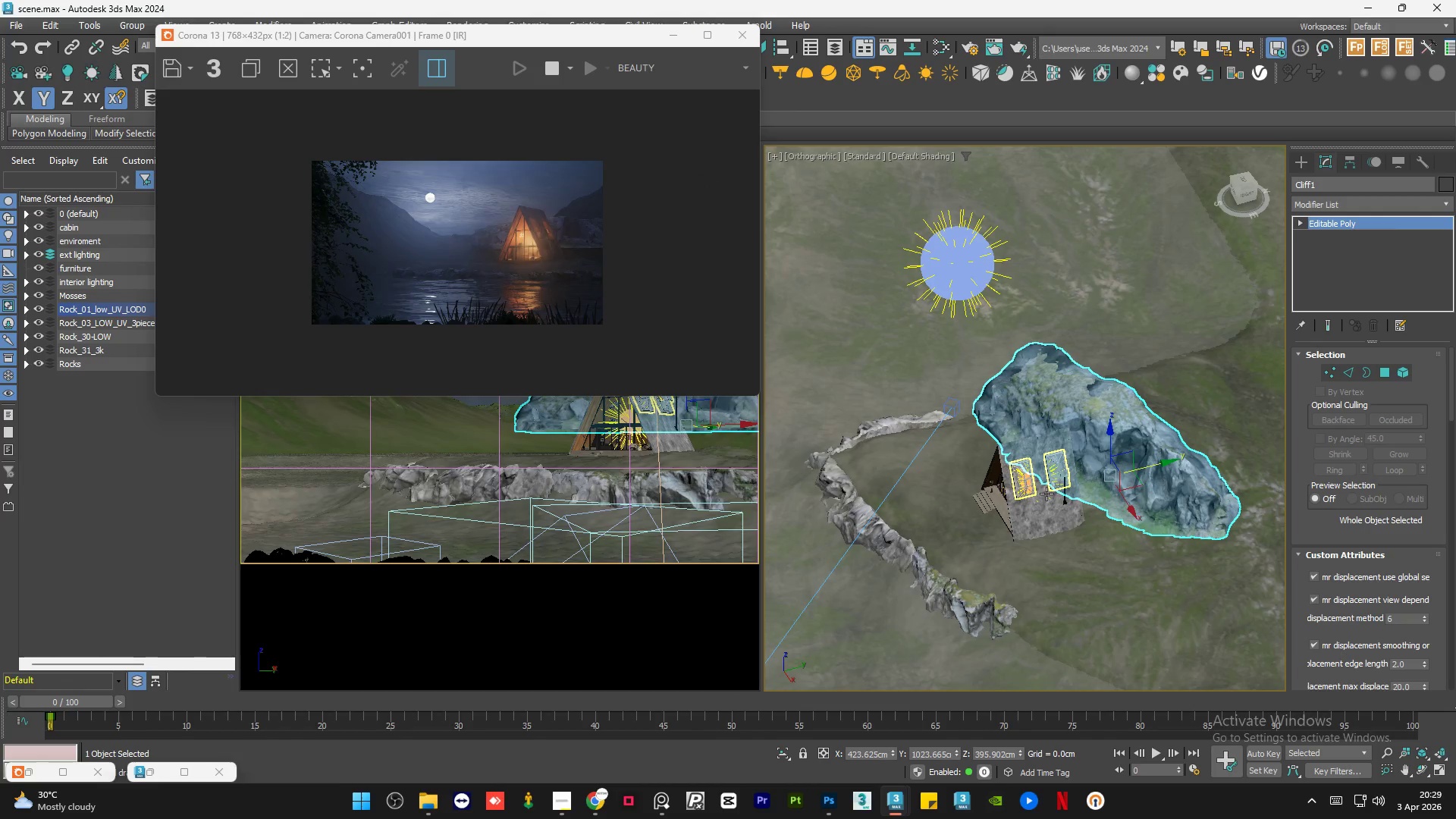 
hold_key(key=AltLeft, duration=1.22)
 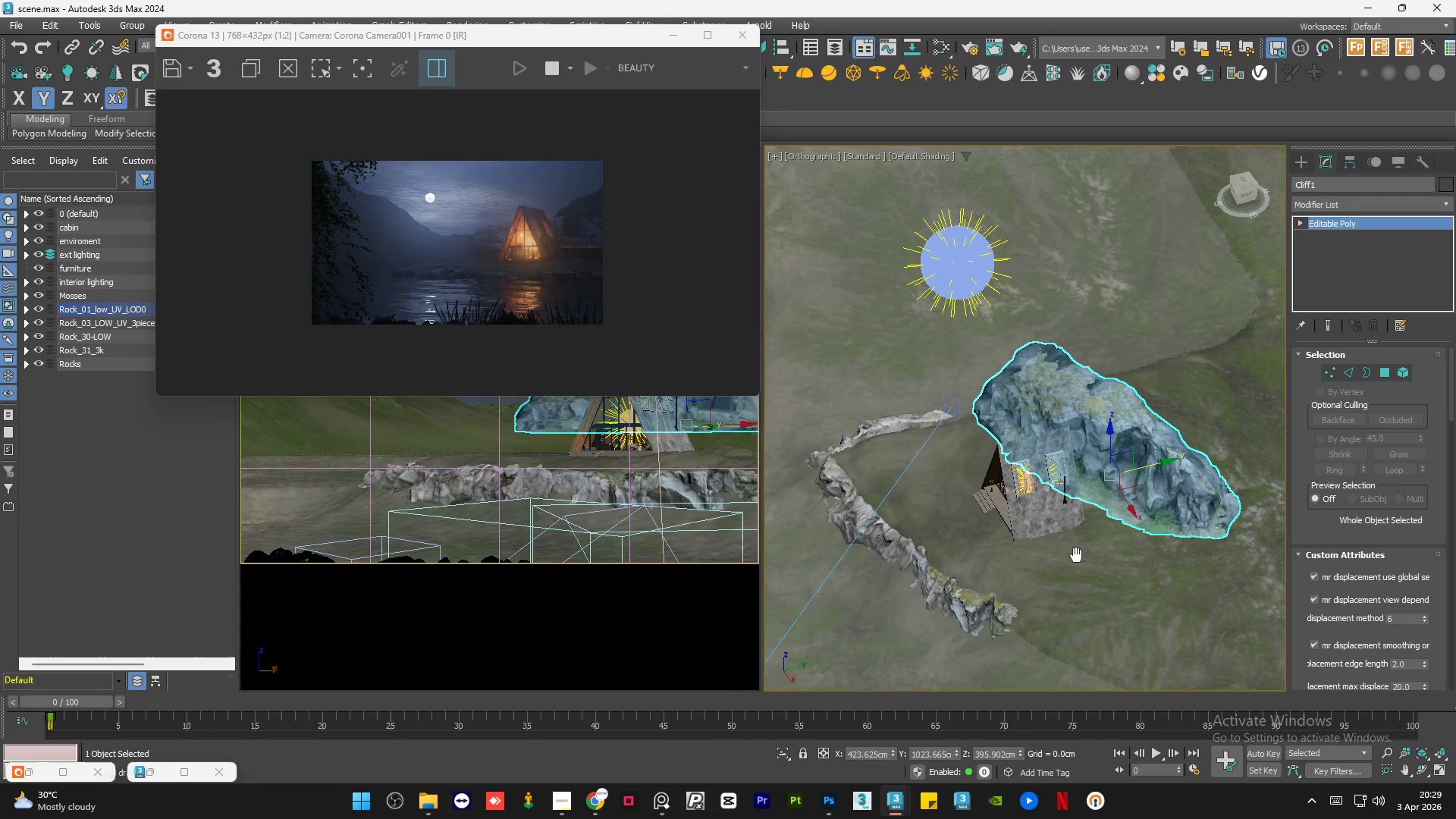 
hold_key(key=AltLeft, duration=1.5)
 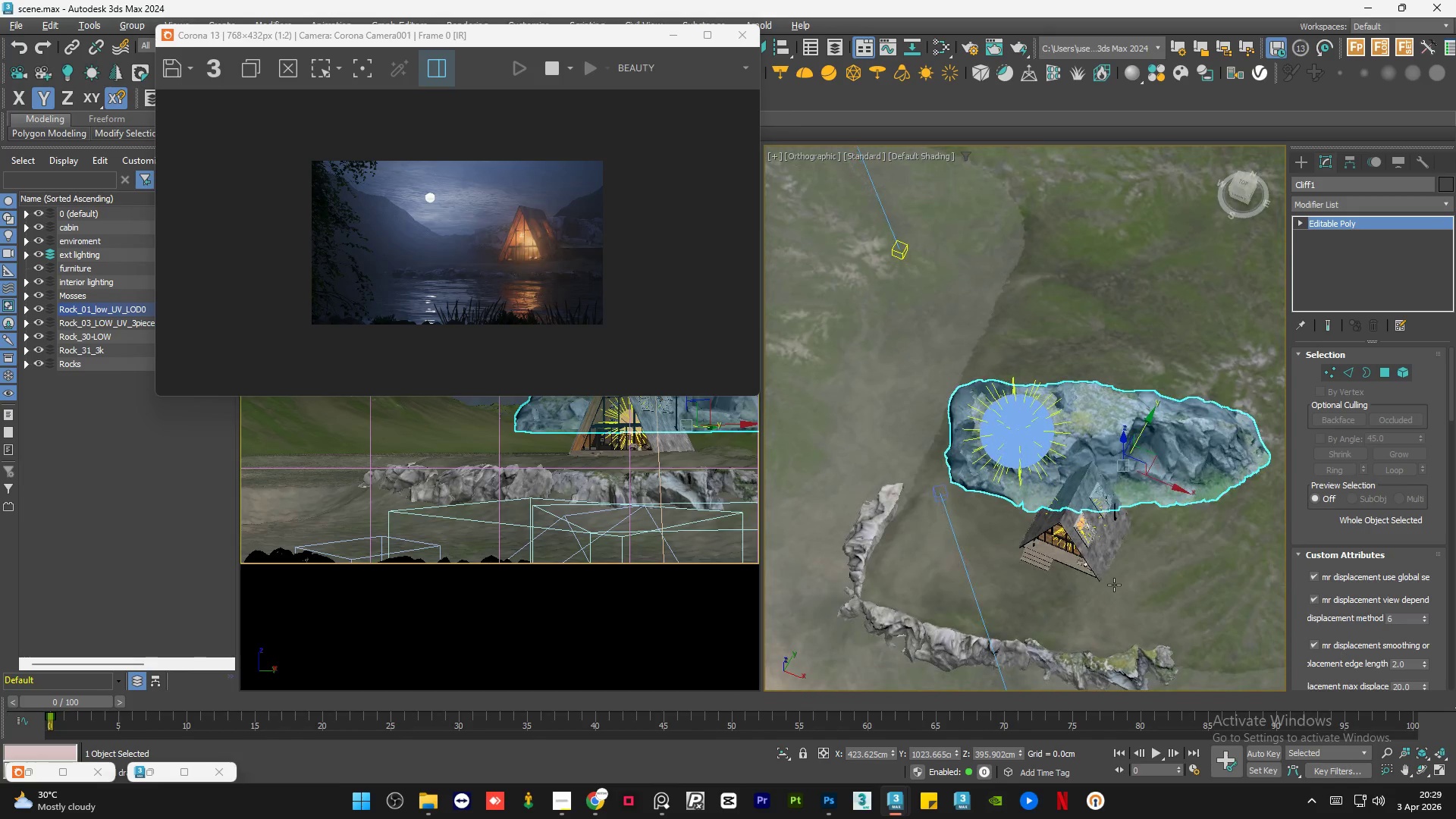 
hold_key(key=AltLeft, duration=0.47)
 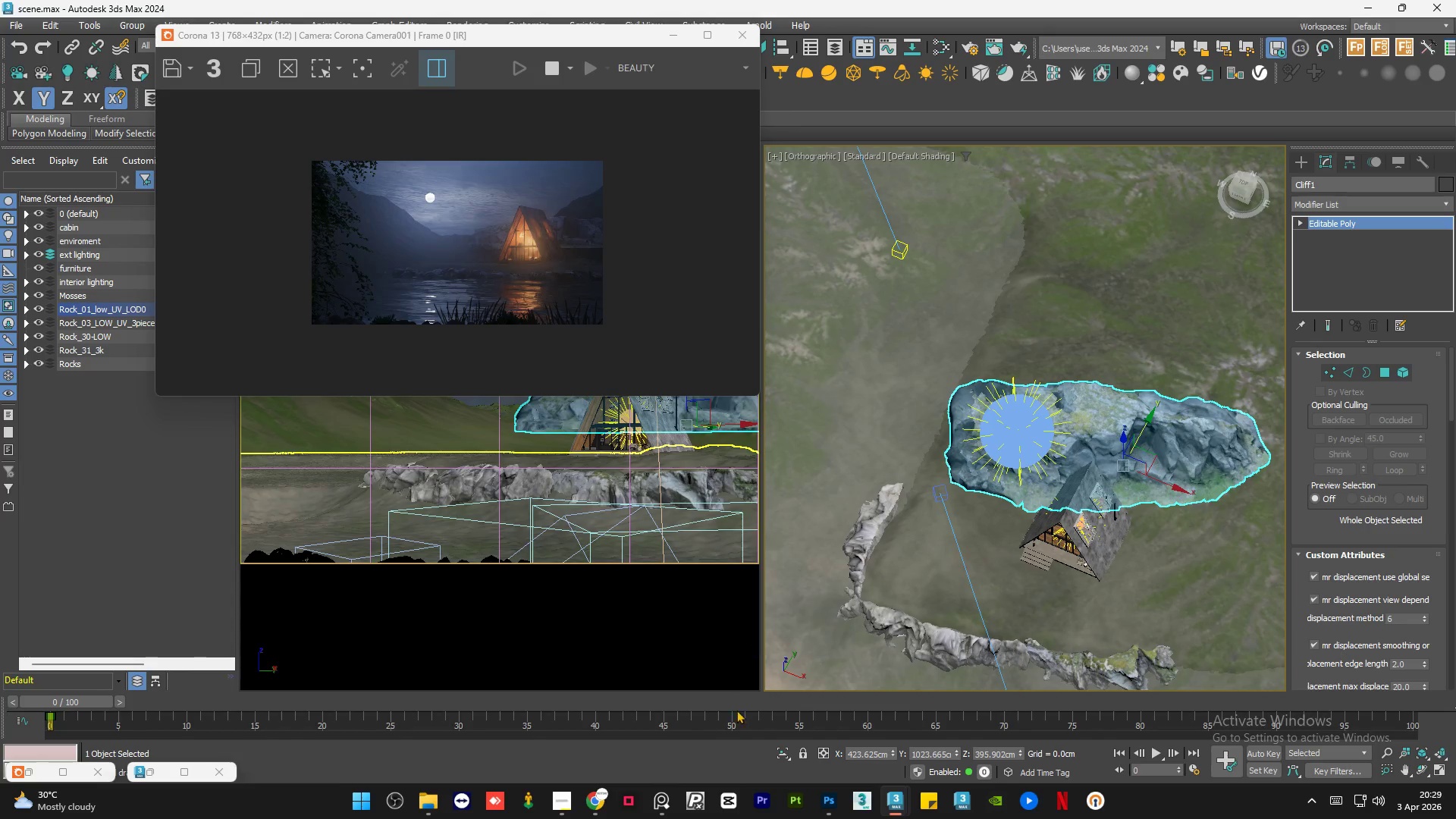 
left_click([670, 804])
 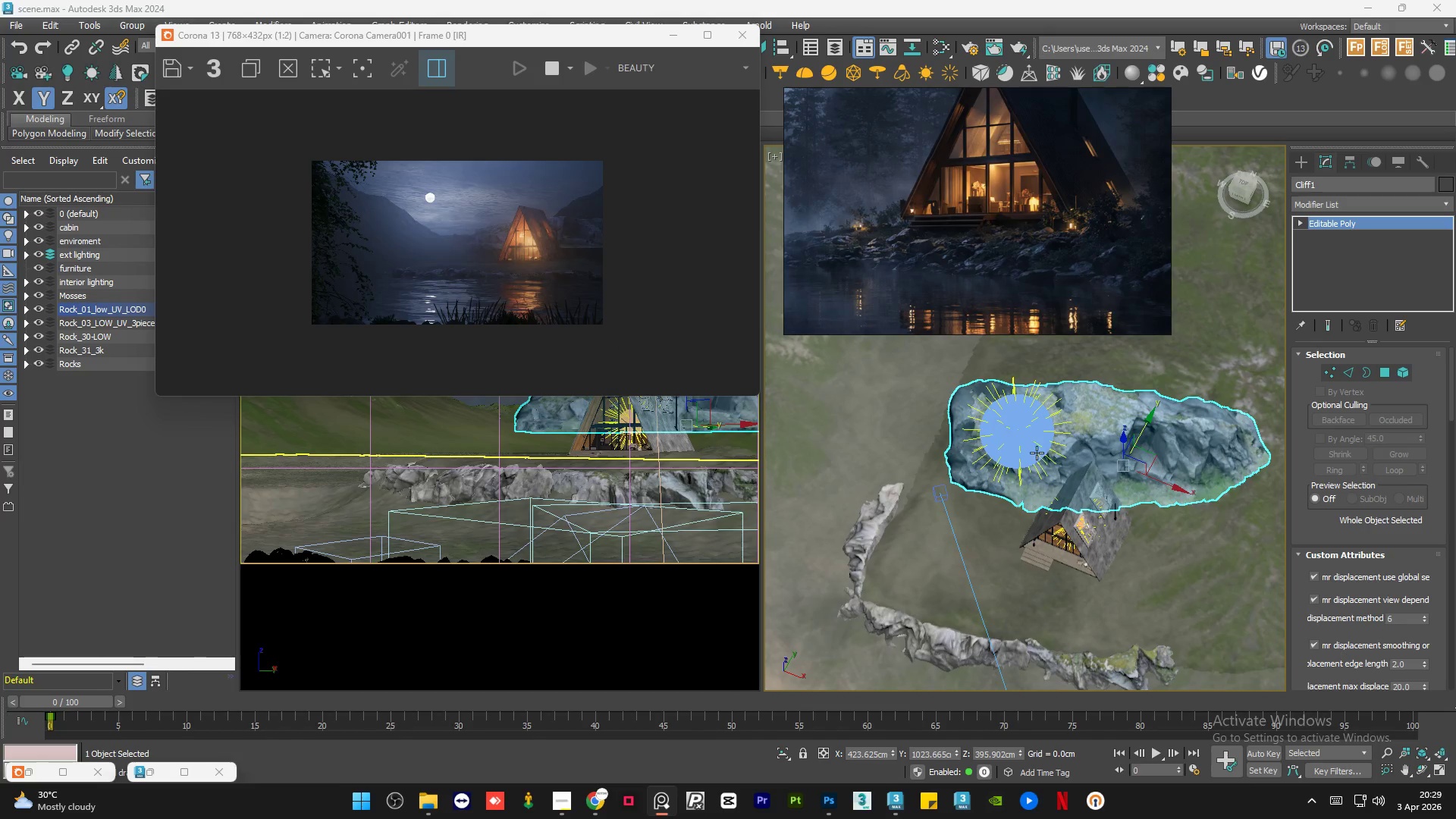 
scroll: coordinate [1050, 212], scroll_direction: down, amount: 3.0
 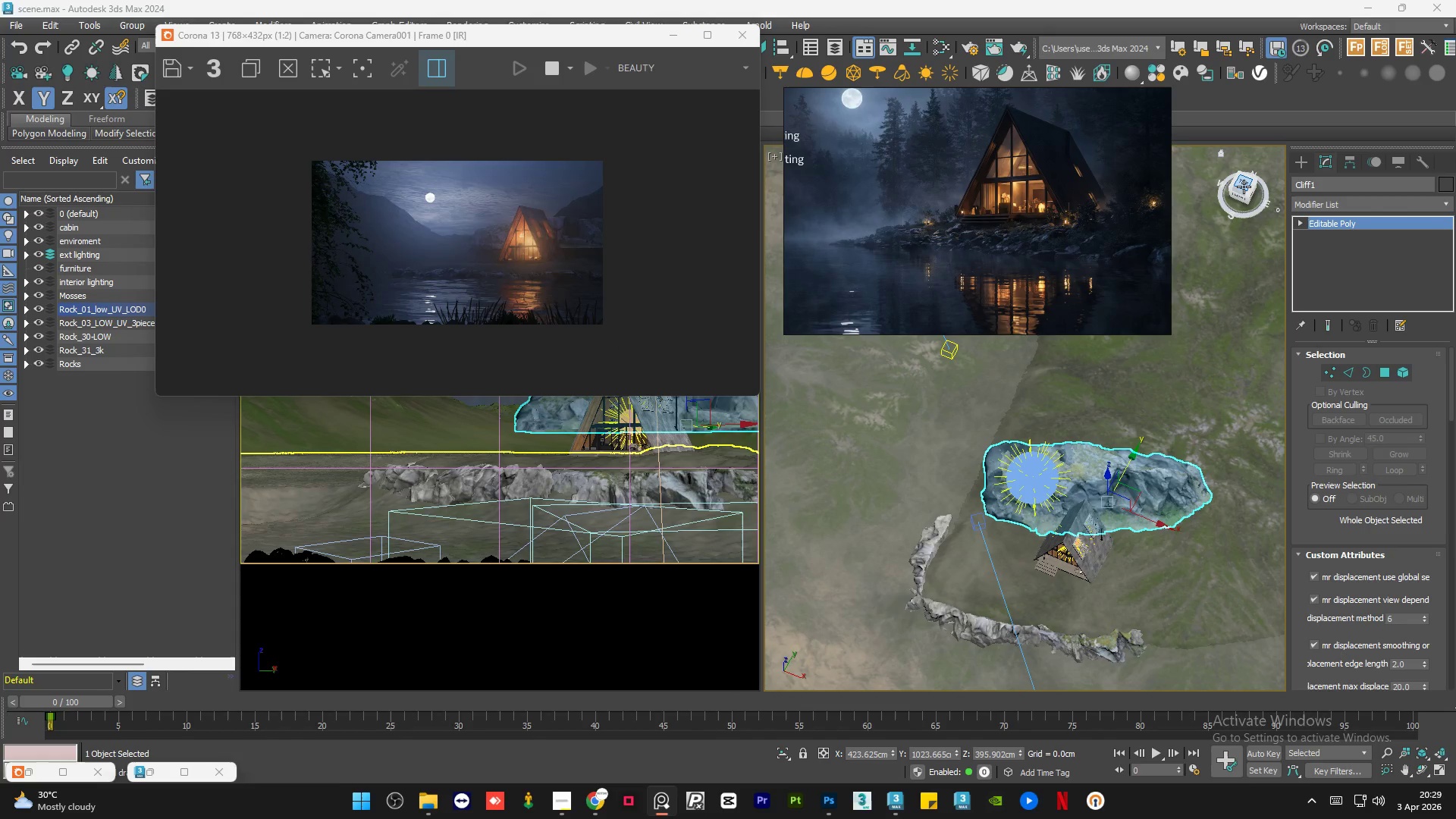 
left_click([1243, 185])
 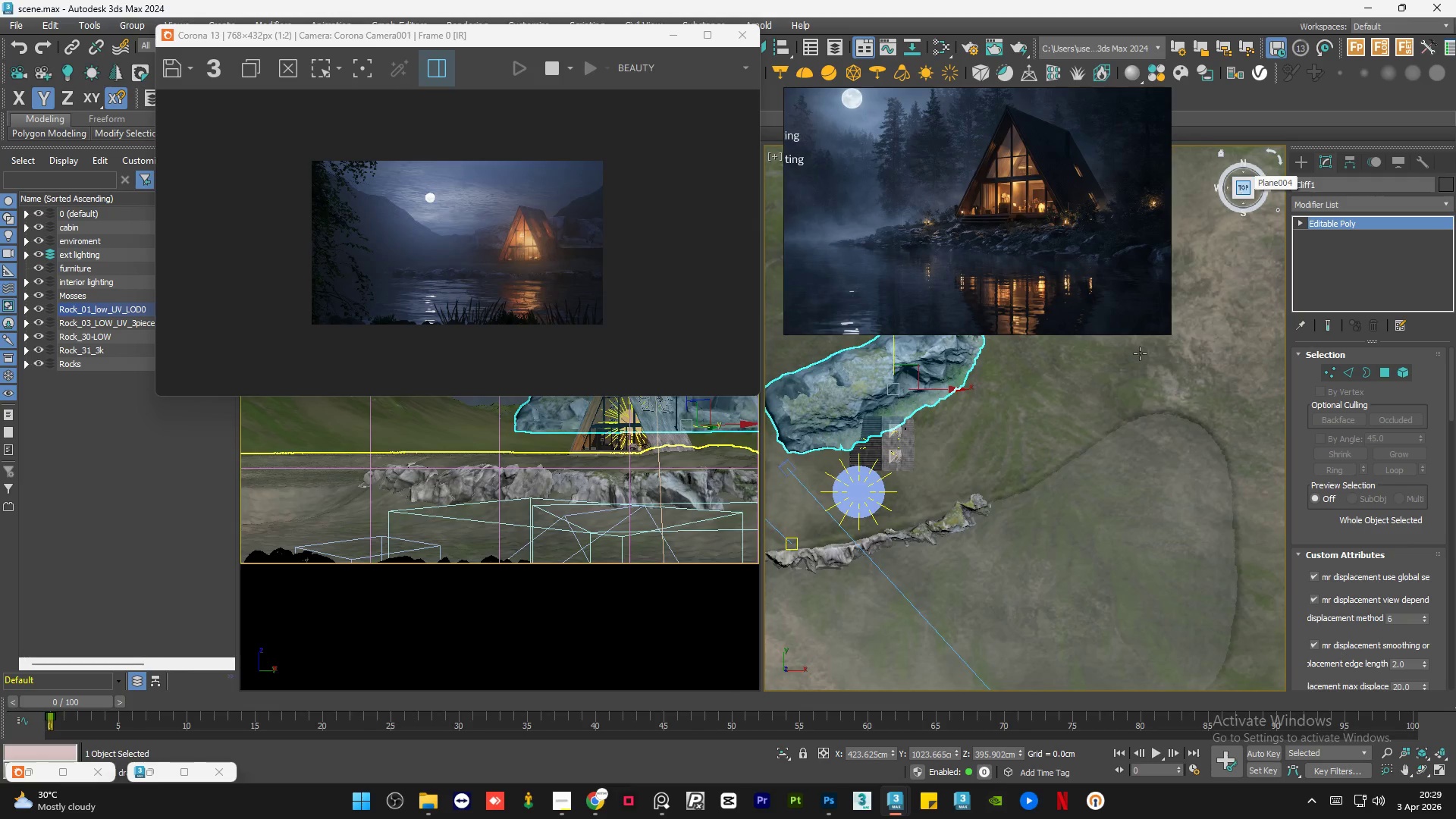 
scroll: coordinate [1144, 508], scroll_direction: down, amount: 3.0
 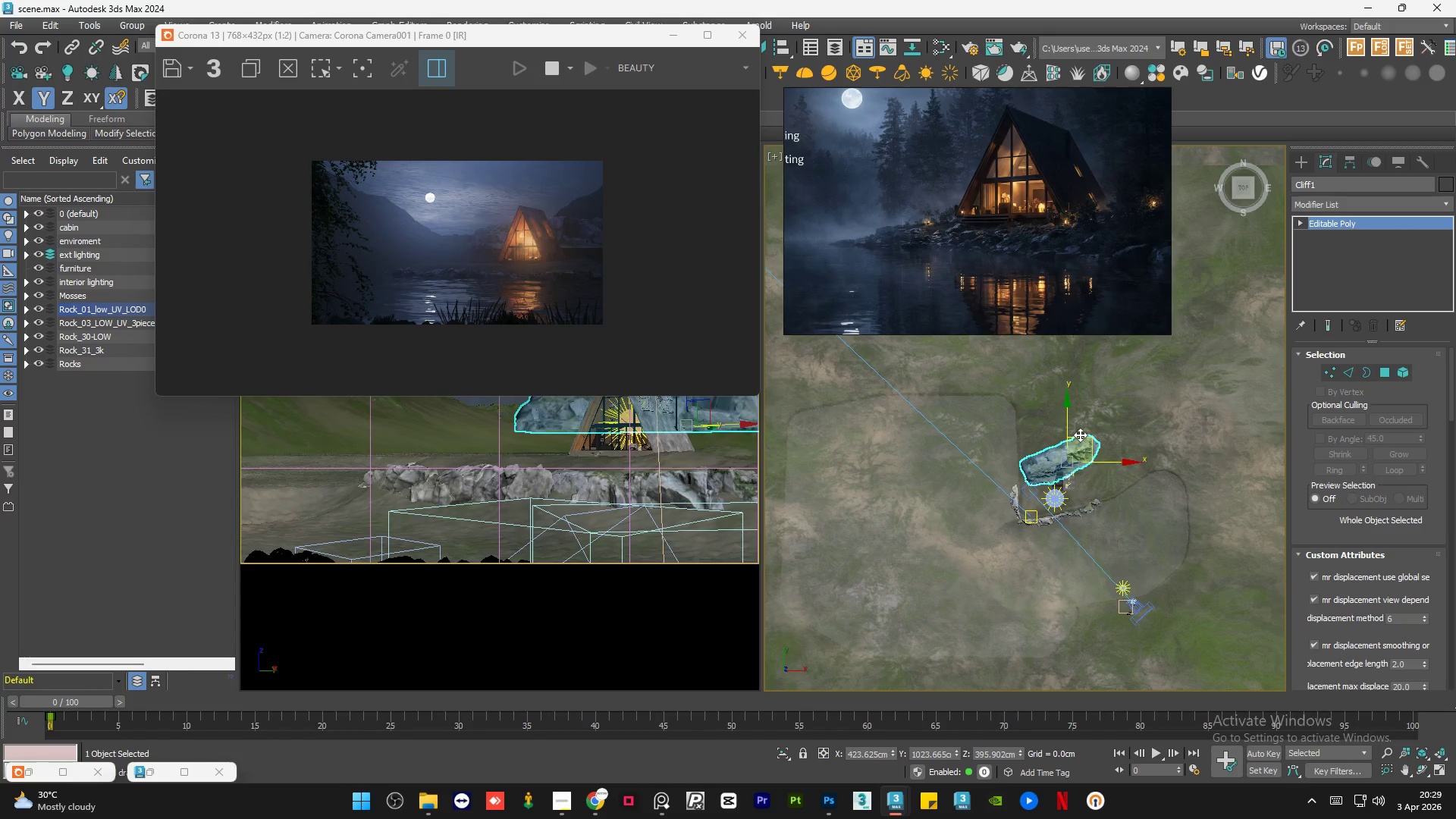 
scroll: coordinate [1057, 454], scroll_direction: up, amount: 5.0
 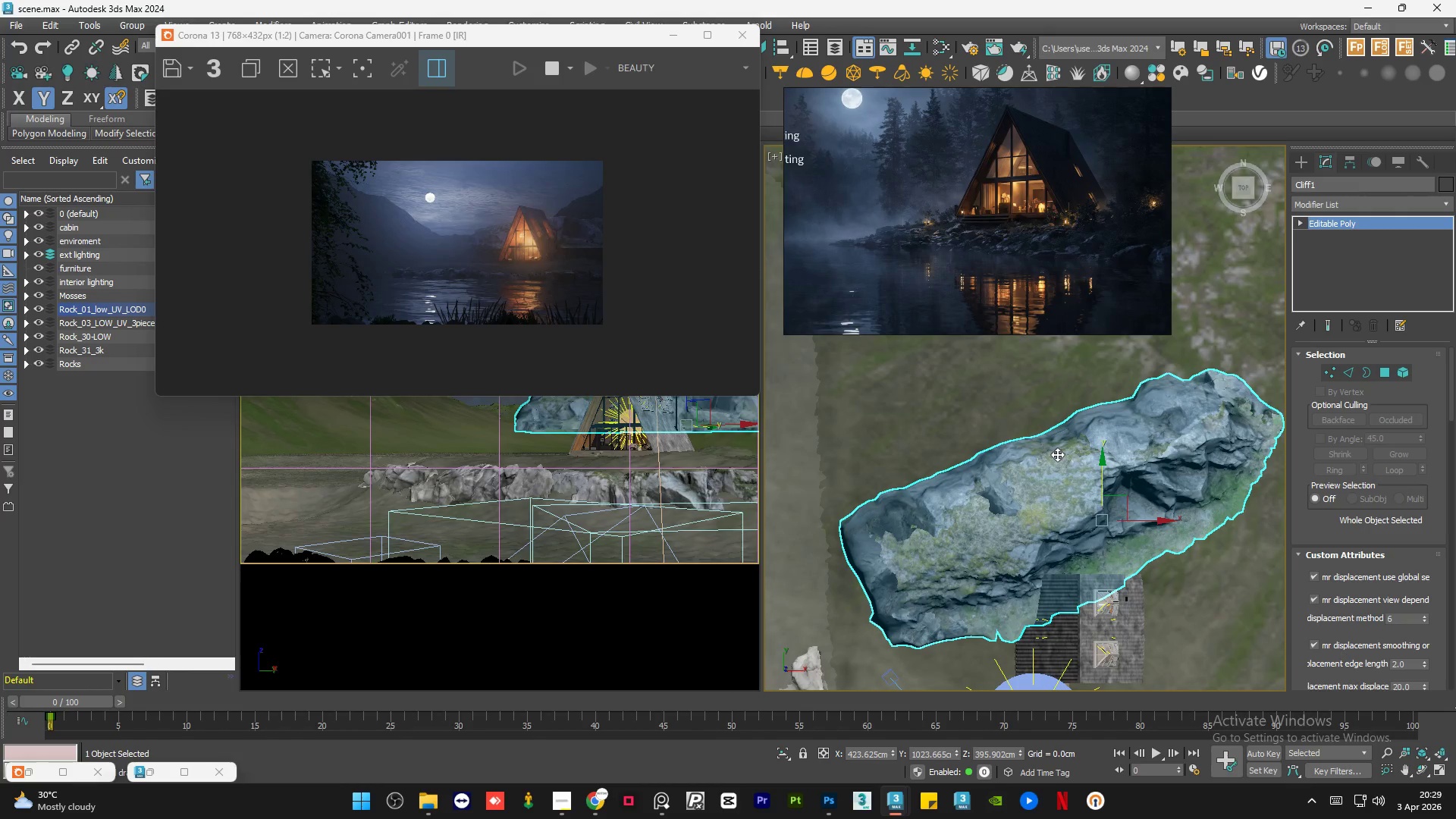 
scroll: coordinate [1057, 454], scroll_direction: down, amount: 1.0
 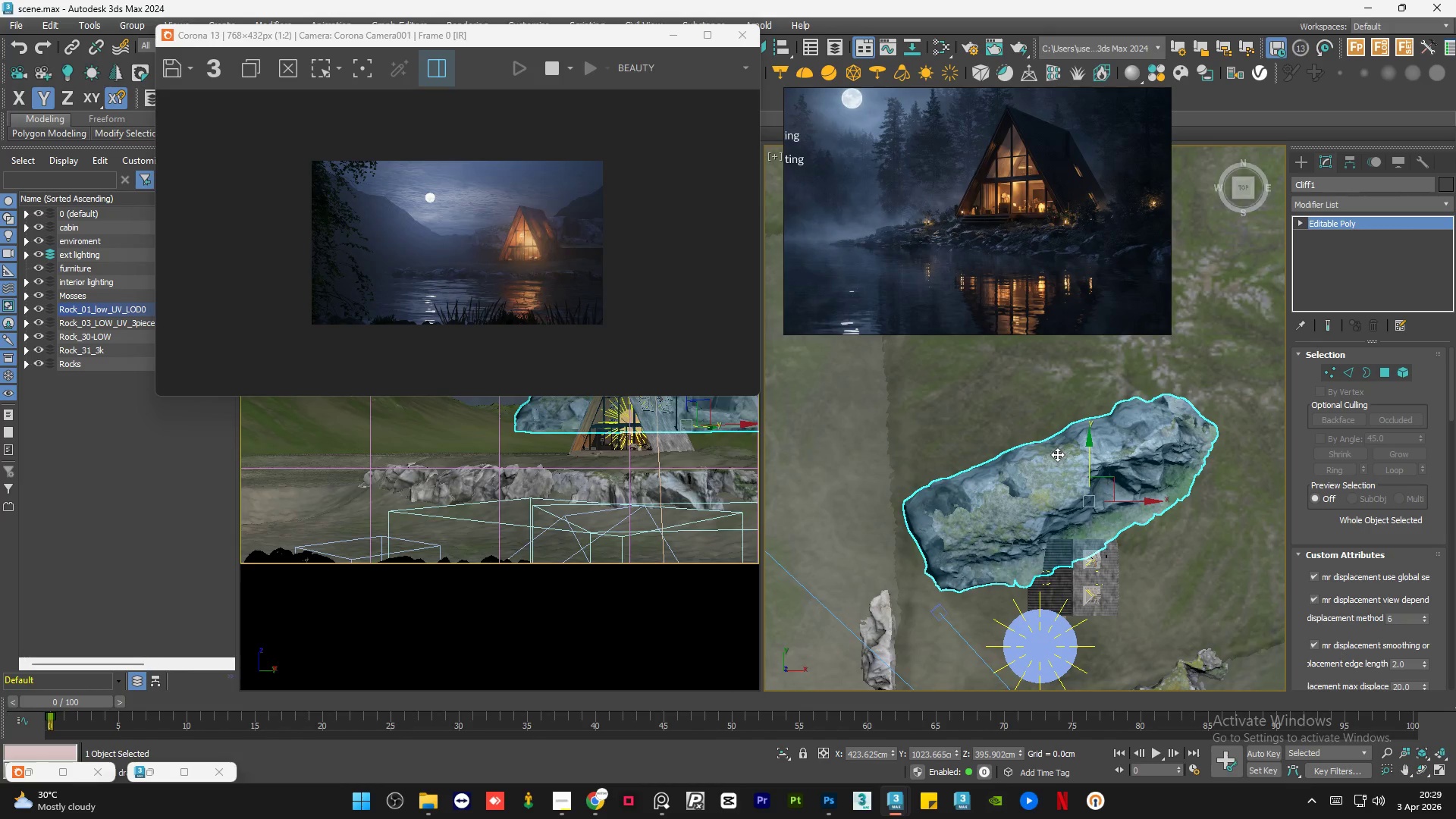 
key(R)
 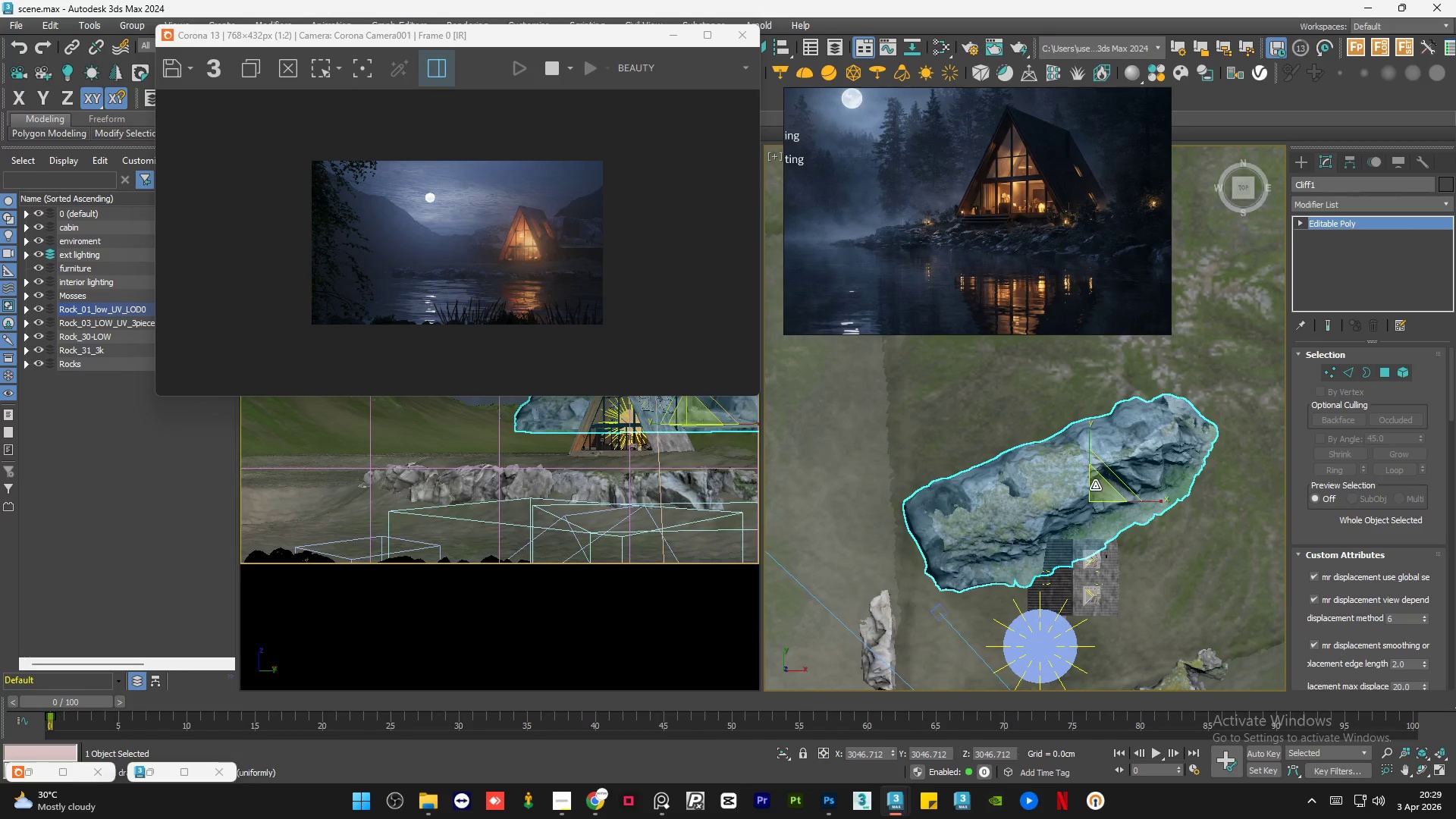 
left_click_drag(start_coordinate=[1095, 485], to_coordinate=[1105, 643])
 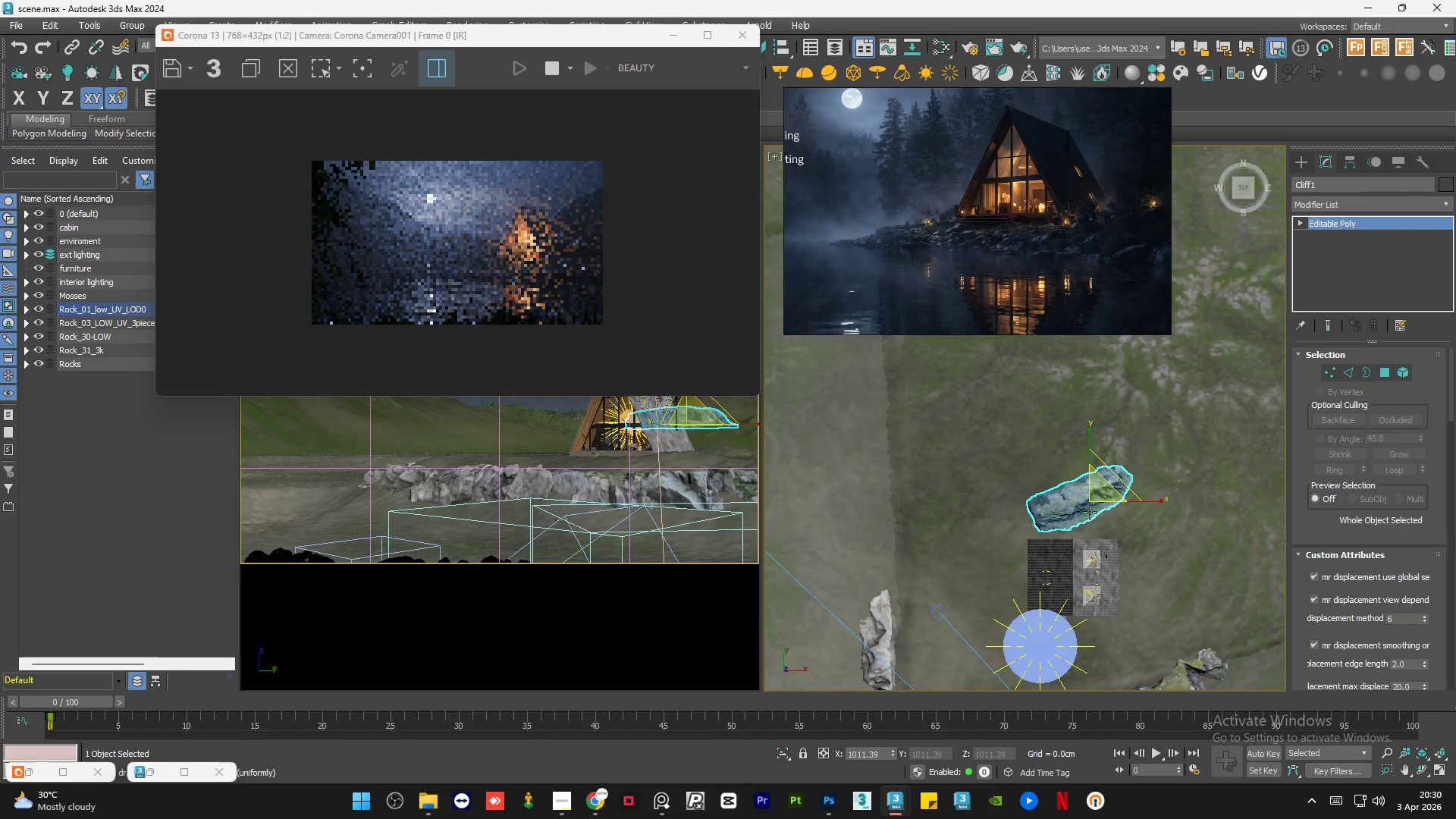 
key(W)
 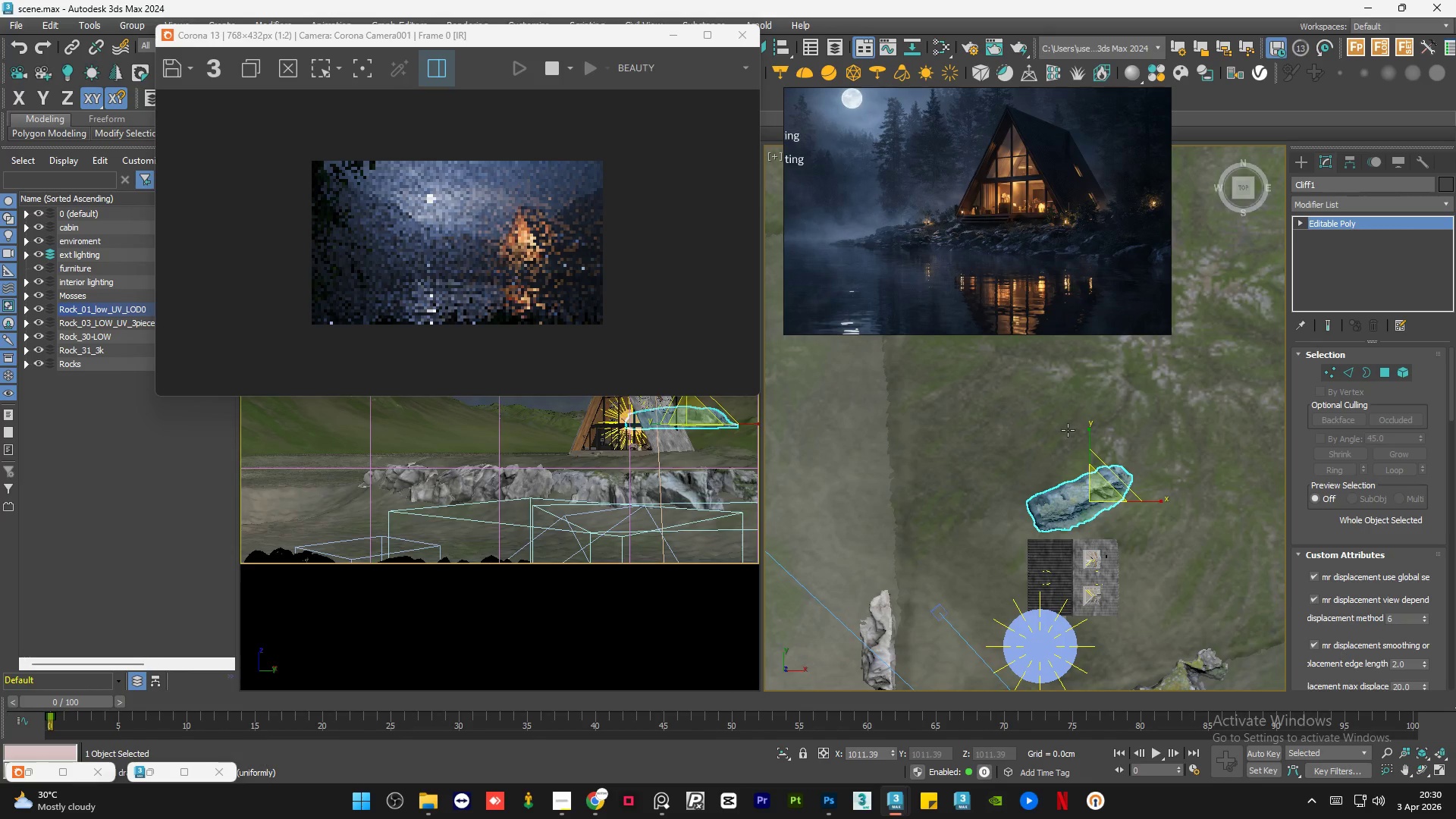 
scroll: coordinate [1066, 436], scroll_direction: down, amount: 3.0
 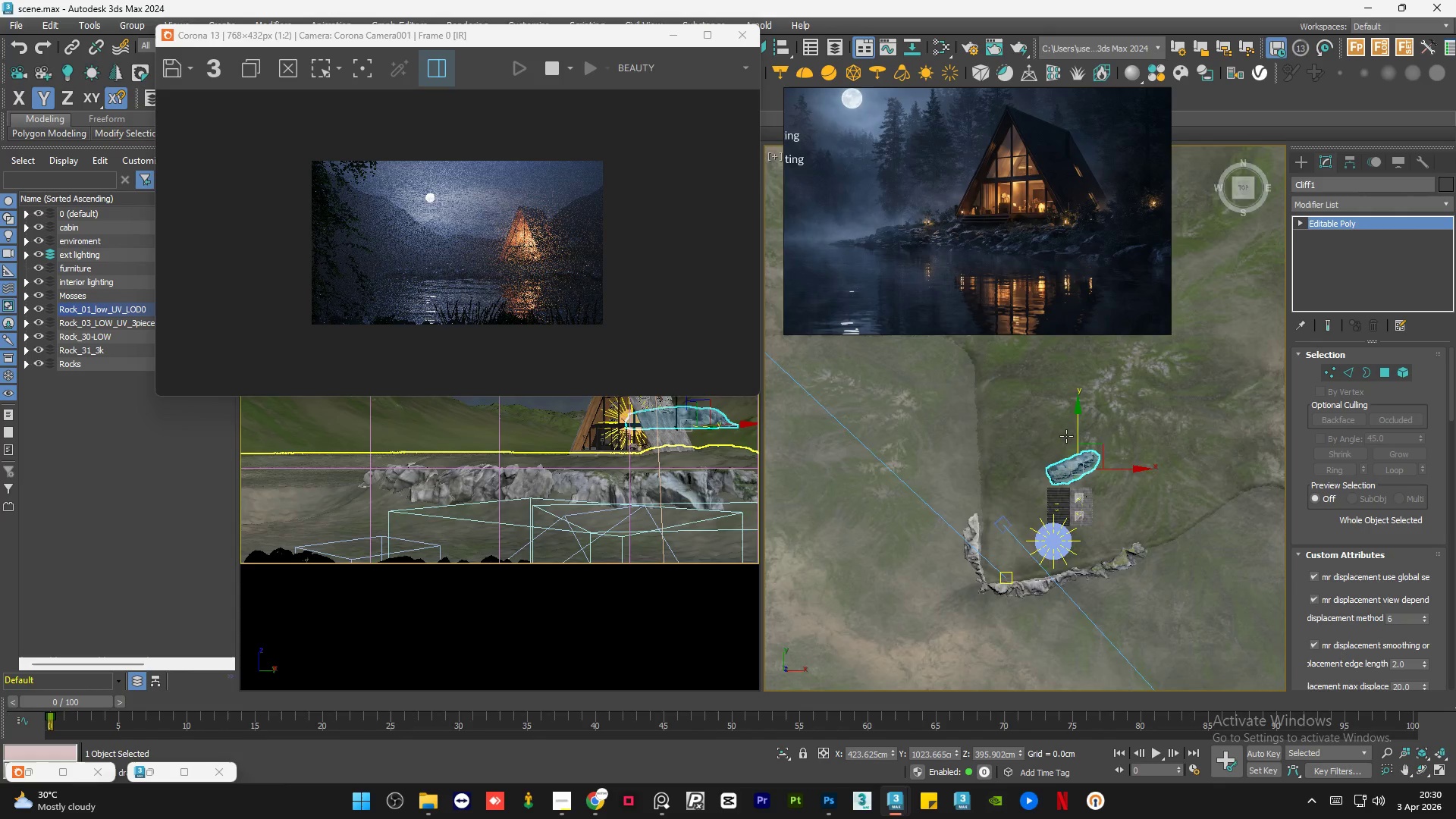 
scroll: coordinate [1069, 472], scroll_direction: up, amount: 9.0
 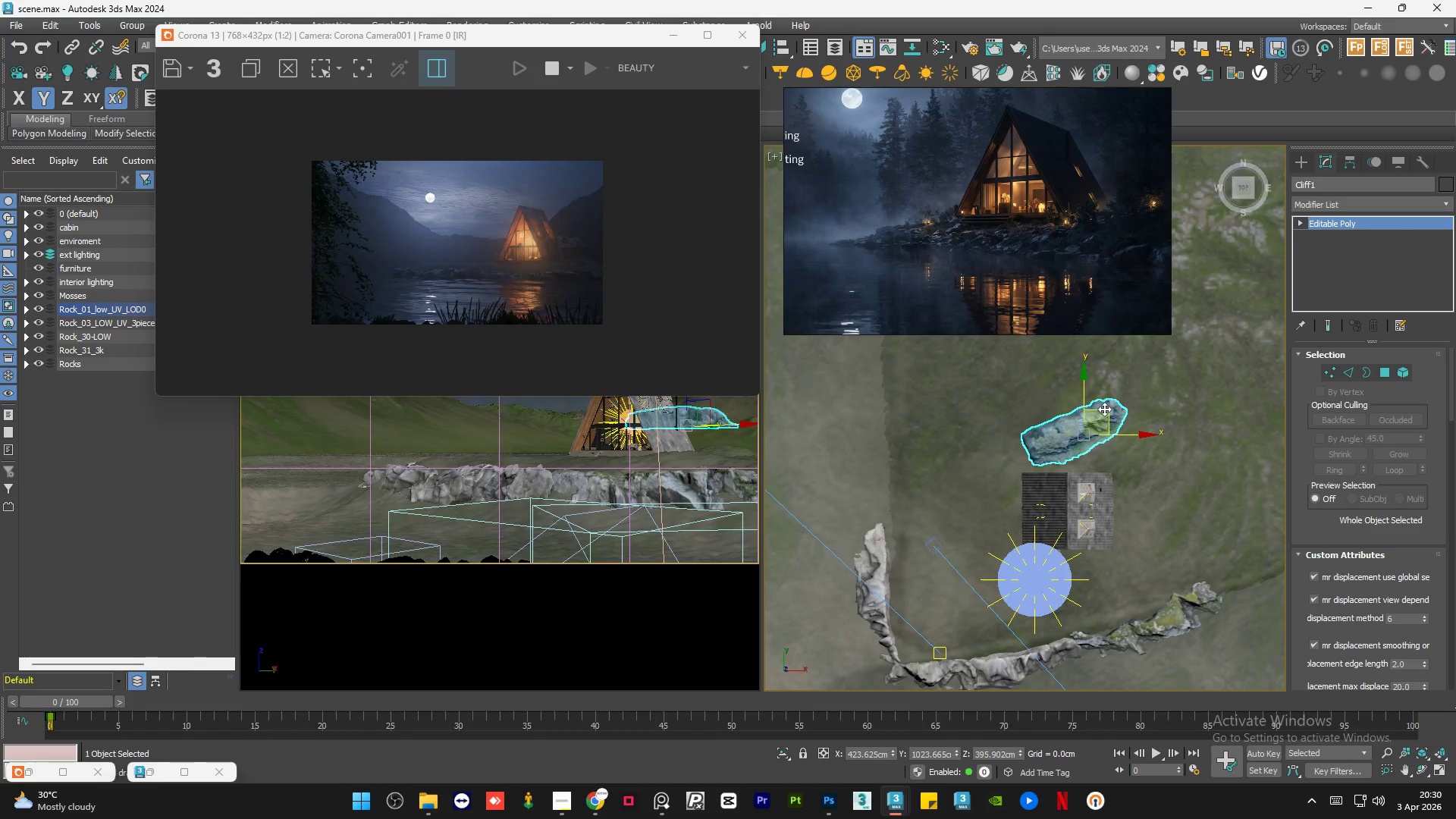 
left_click_drag(start_coordinate=[1104, 409], to_coordinate=[998, 572])
 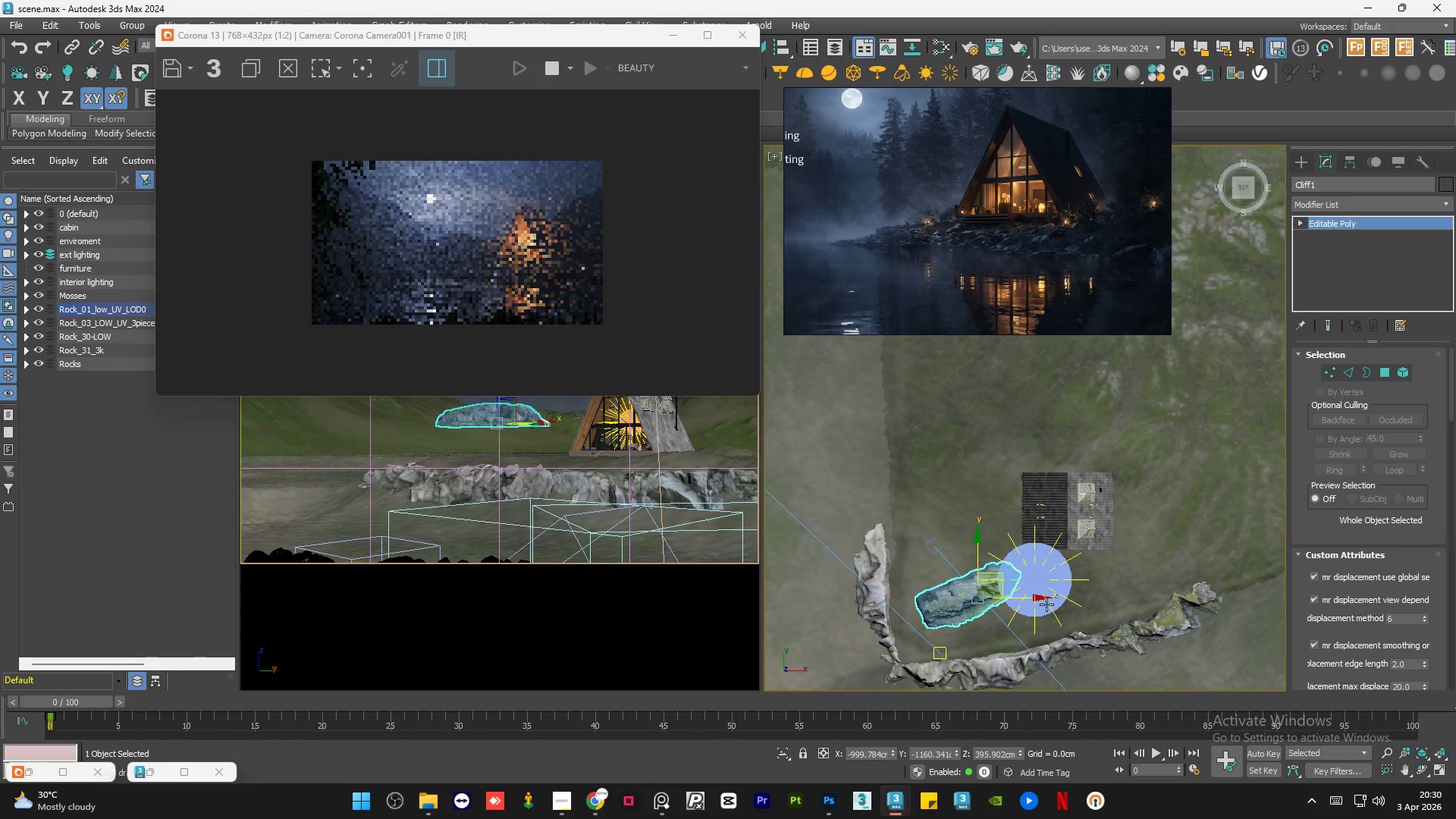 
hold_key(key=AltLeft, duration=1.5)
 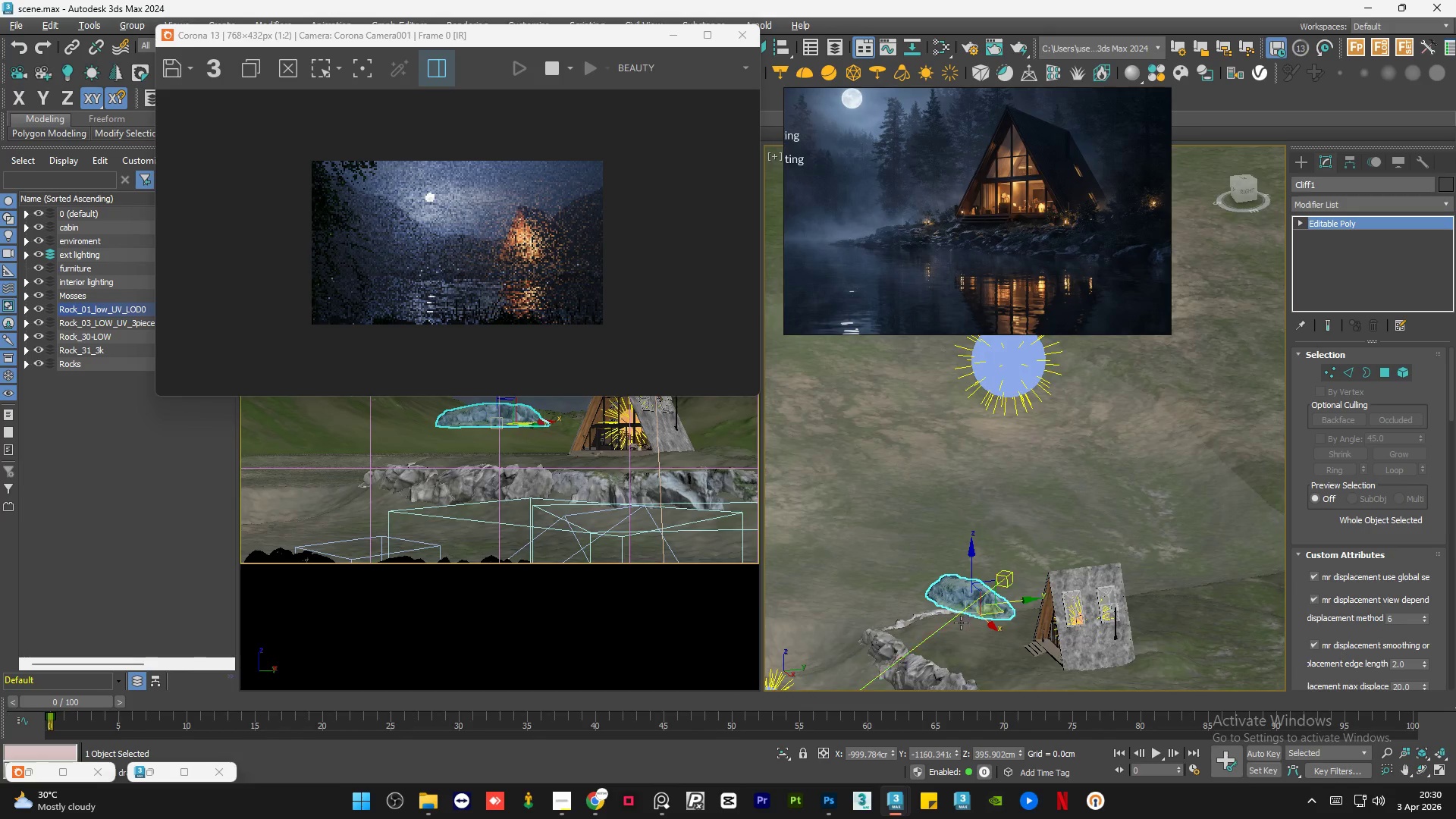 
key(Alt+AltLeft)
 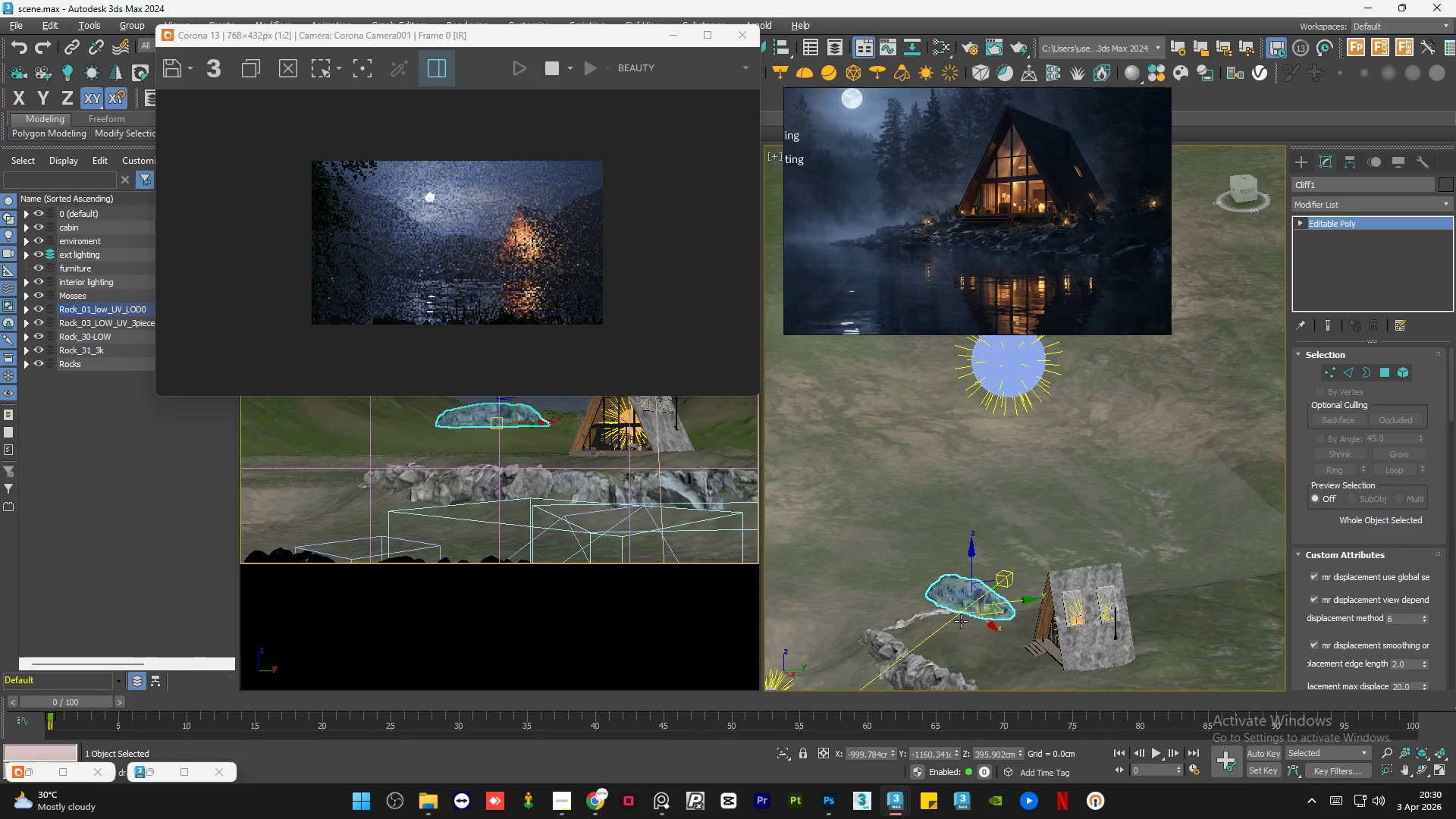 
hold_key(key=AltLeft, duration=1.09)
 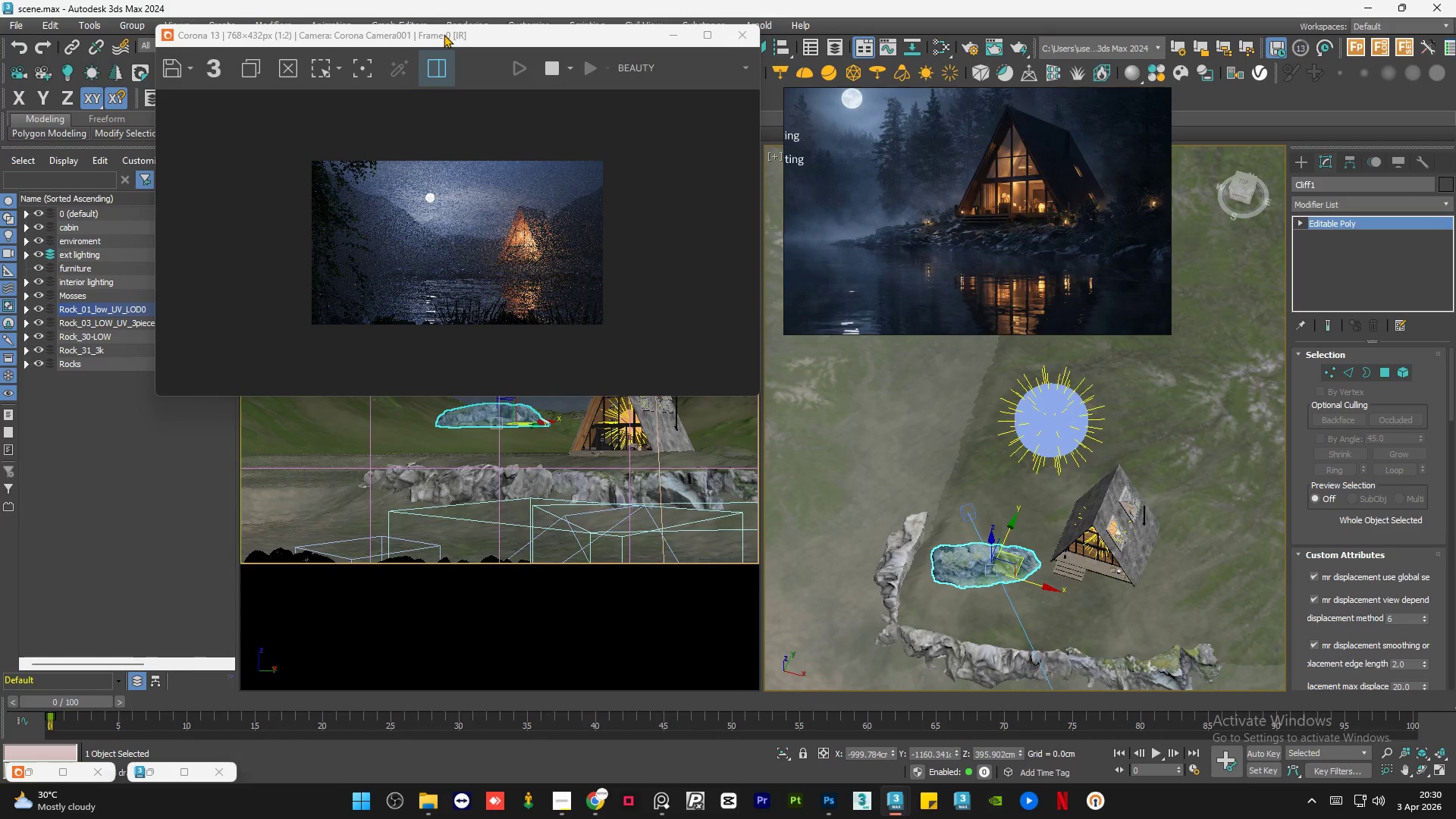 
scroll: coordinate [991, 557], scroll_direction: down, amount: 1.0
 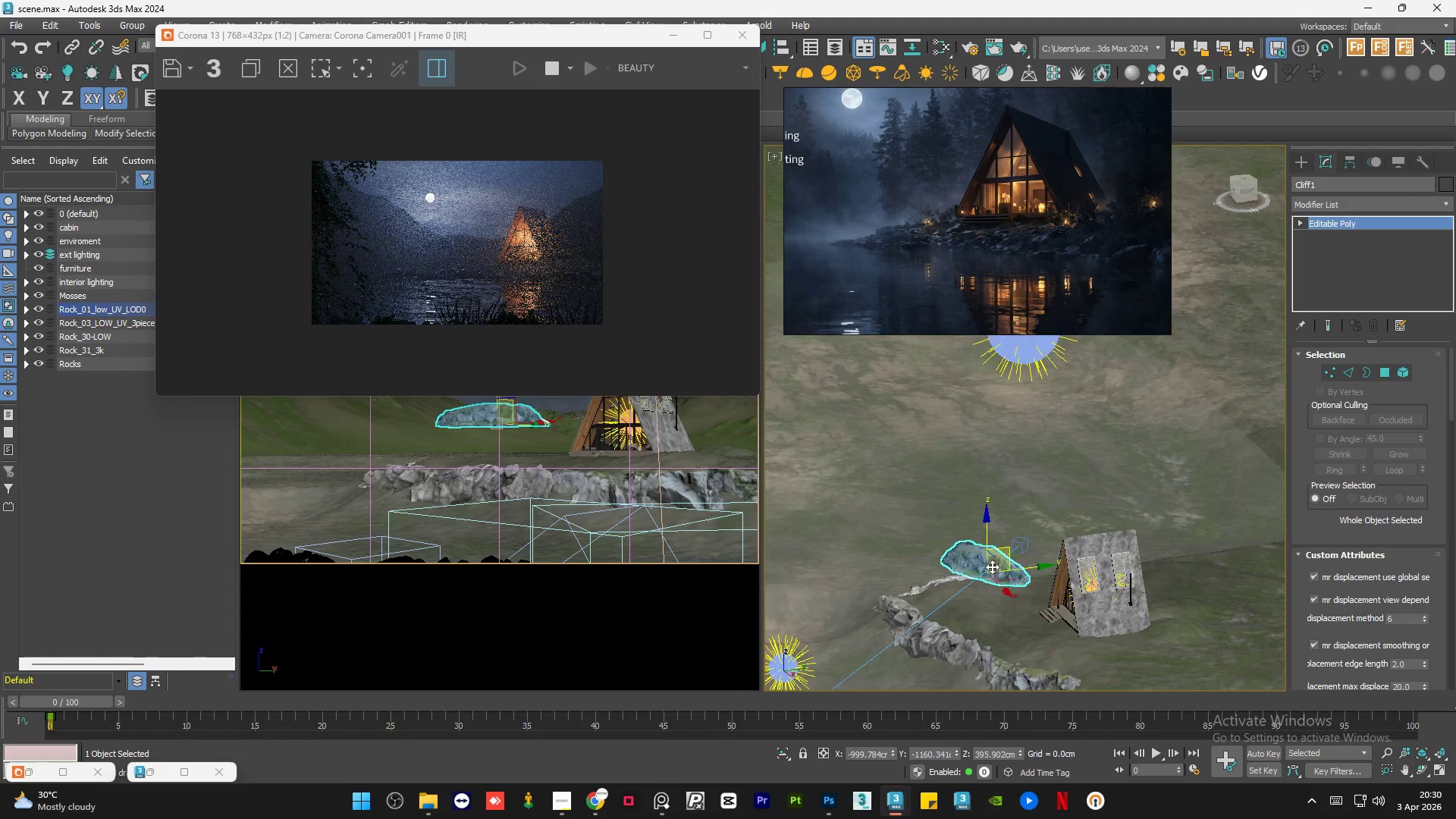 
left_click_drag(start_coordinate=[444, 34], to_coordinate=[441, 64])
 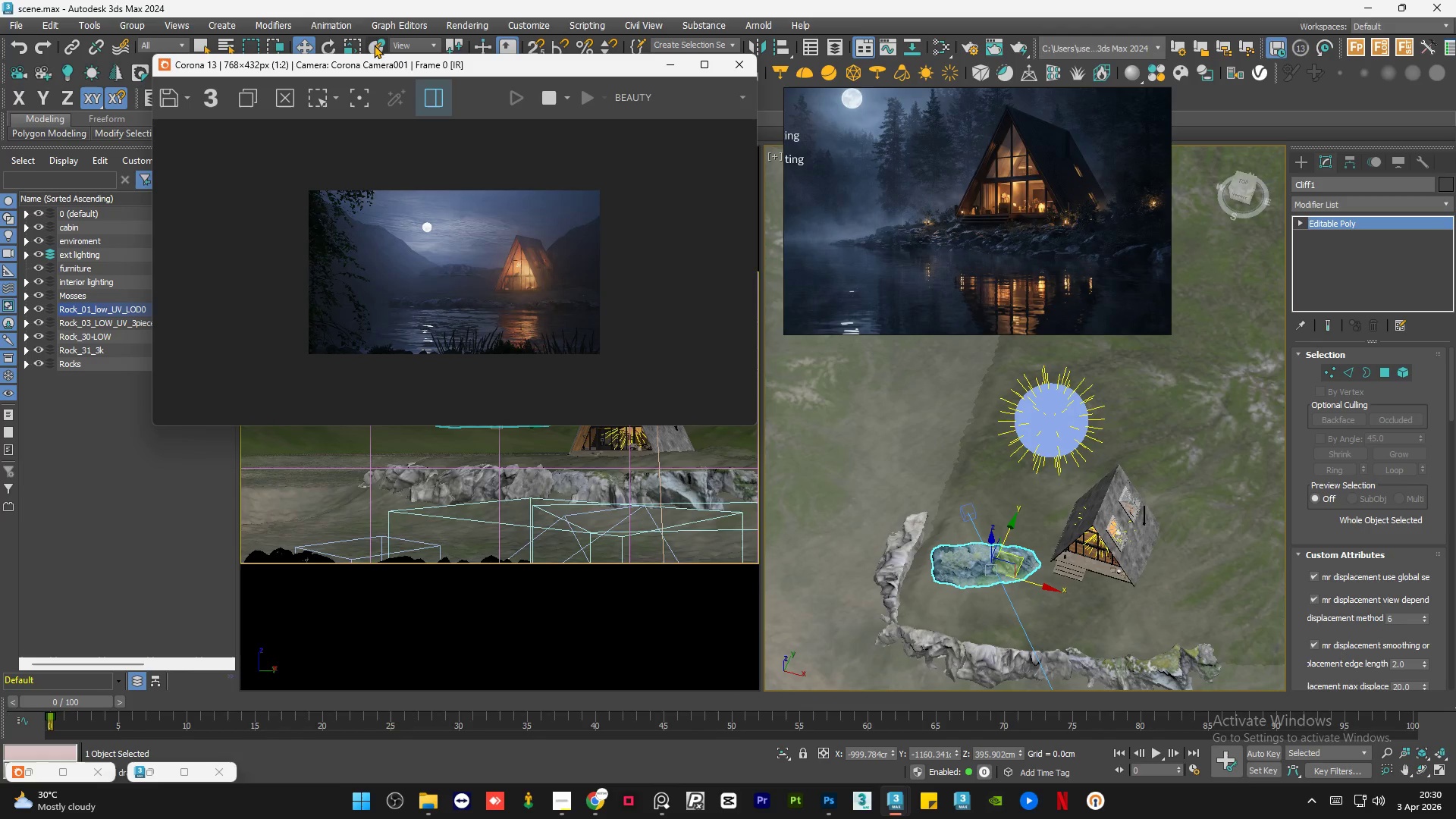 
left_click([374, 44])
 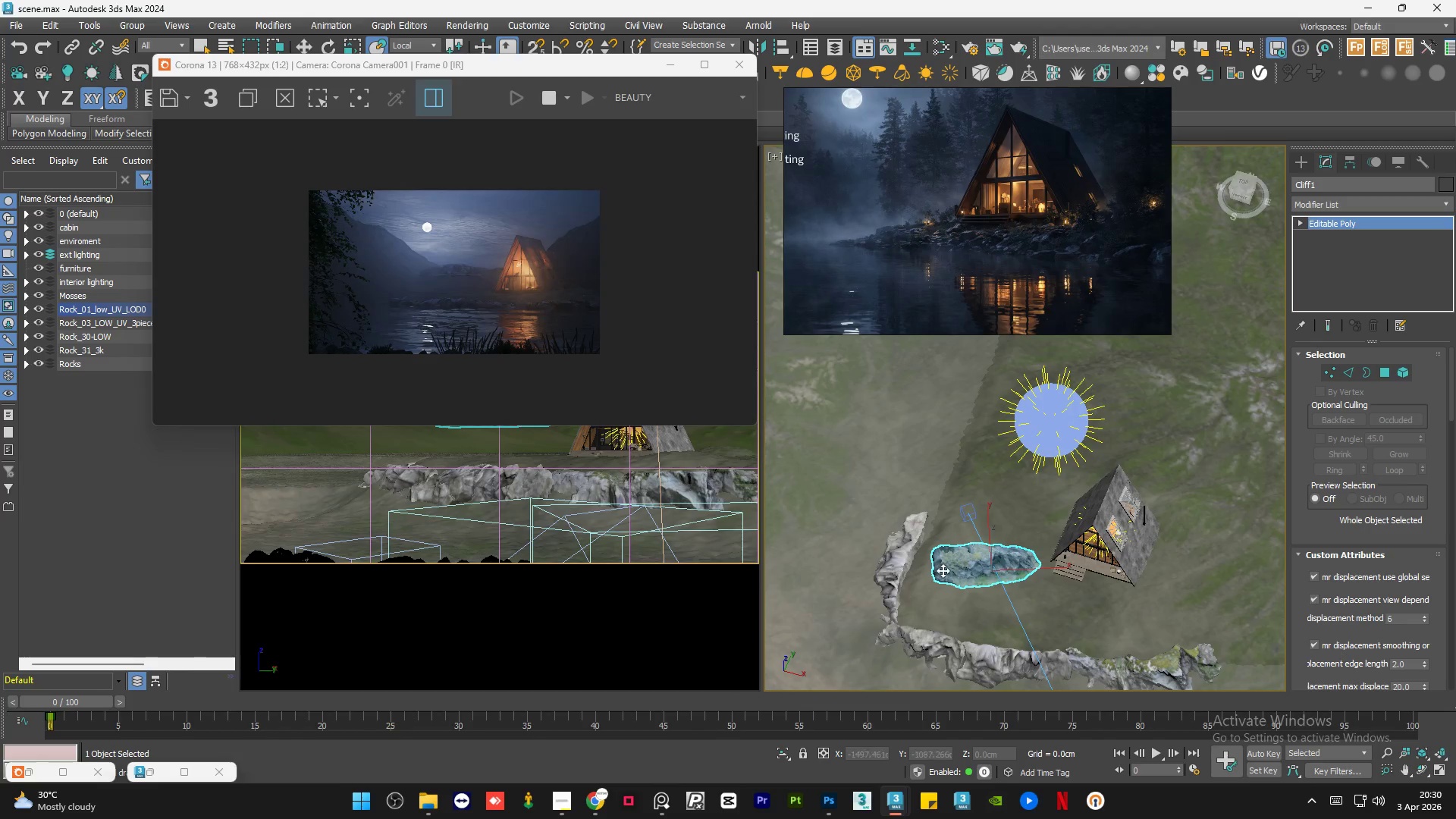 
left_click_drag(start_coordinate=[967, 564], to_coordinate=[1012, 603])
 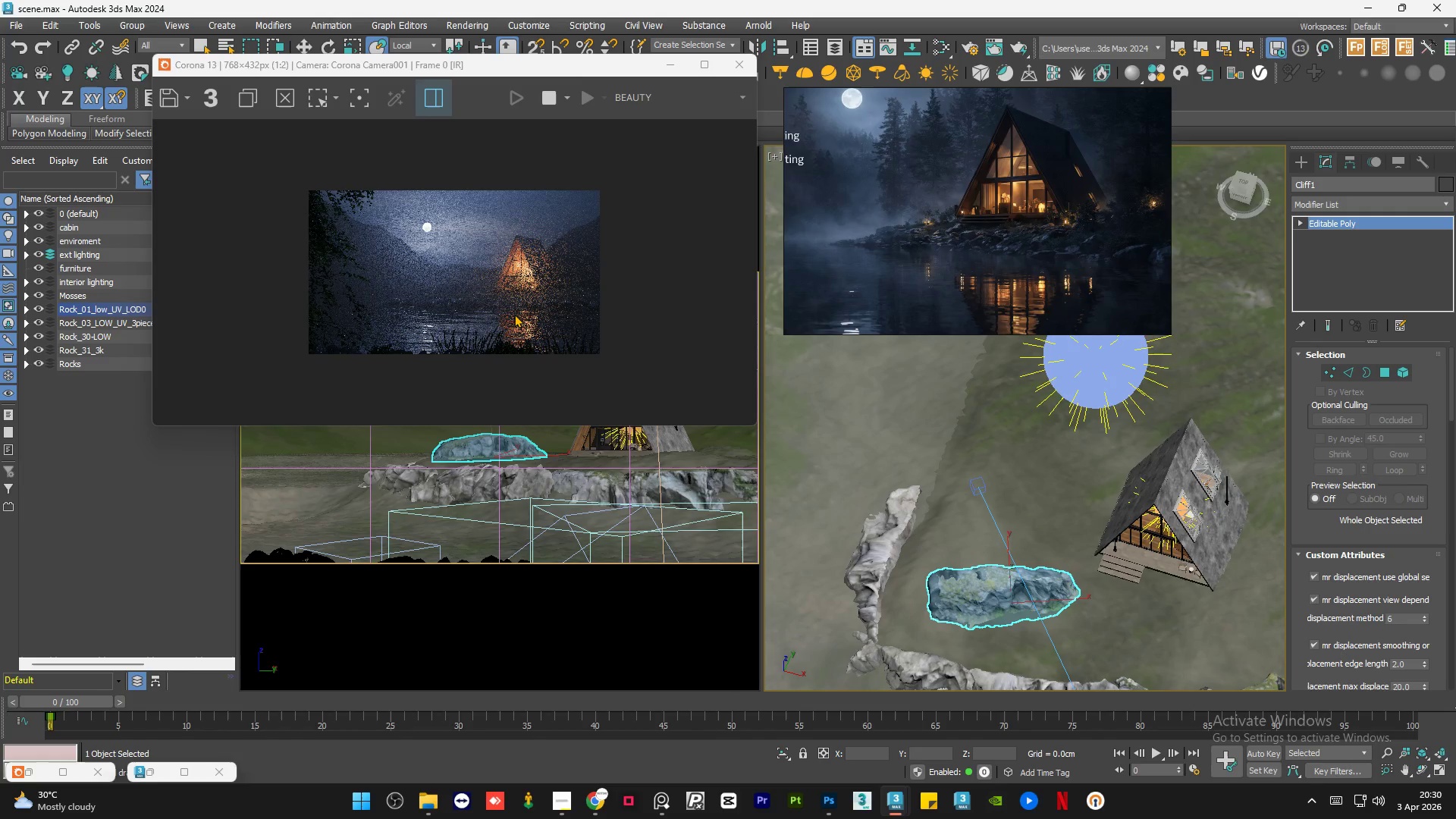 
scroll: coordinate [488, 318], scroll_direction: up, amount: 3.0
 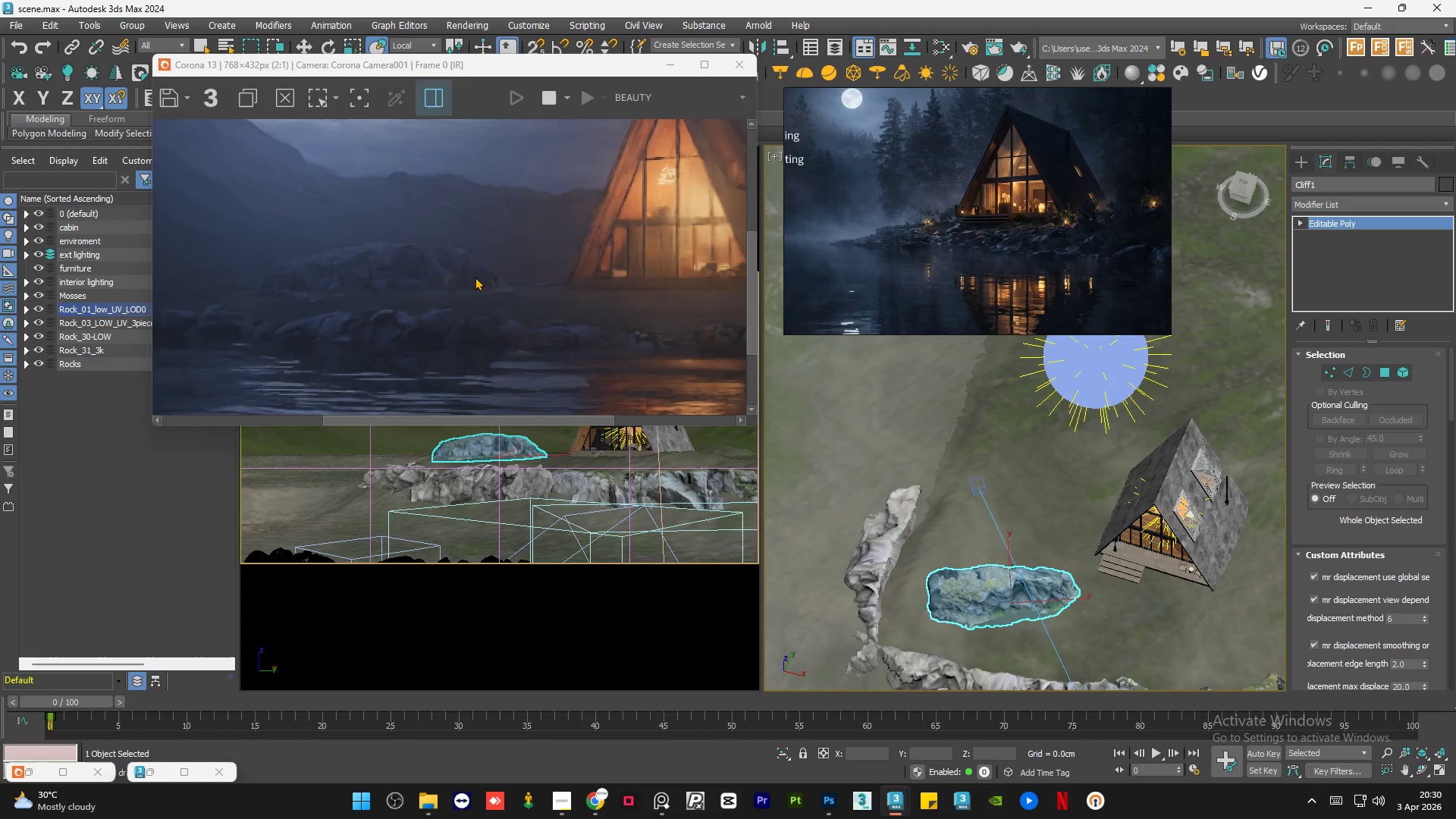 
scroll: coordinate [438, 240], scroll_direction: down, amount: 1.0
 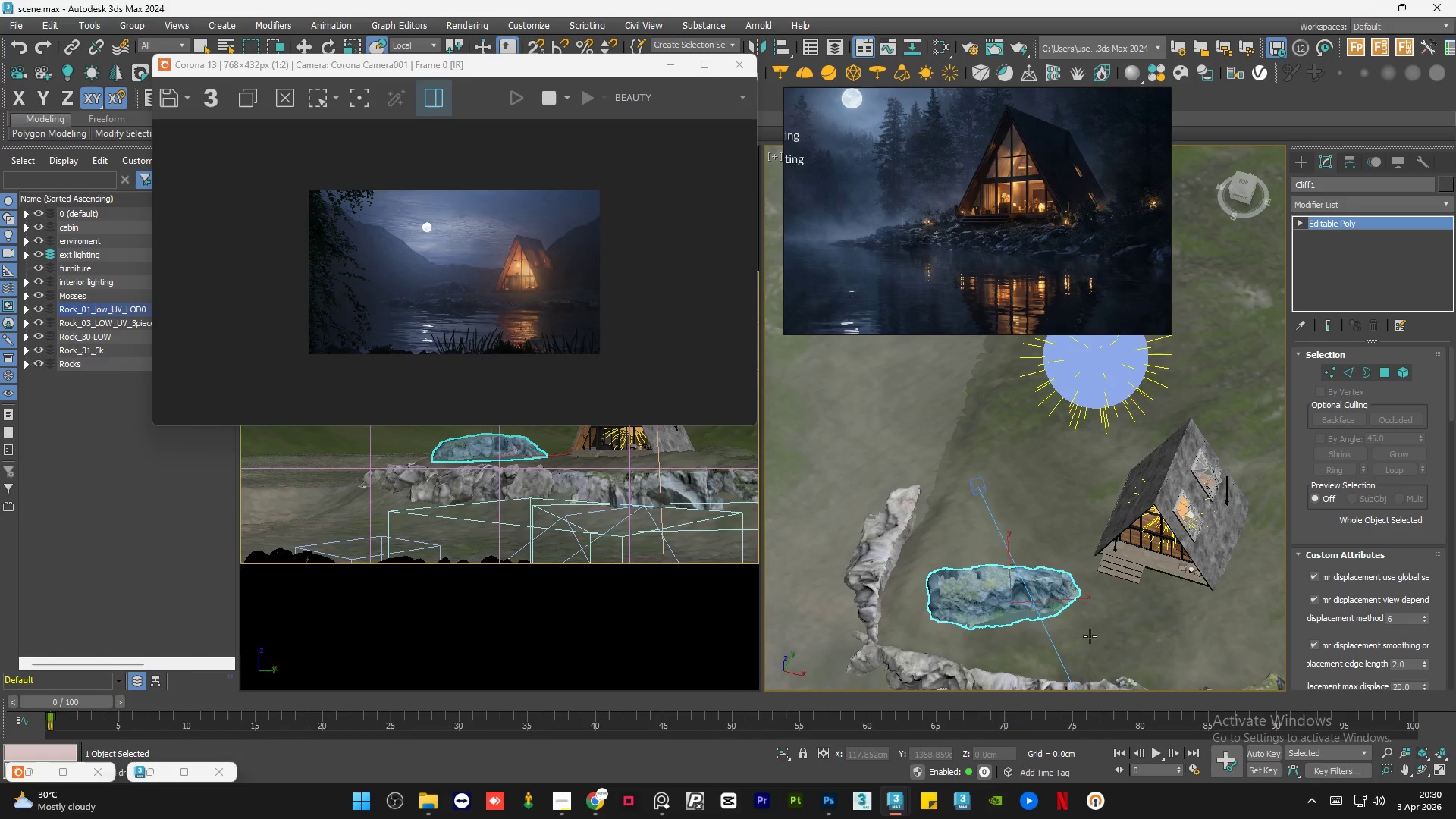 
key(R)
 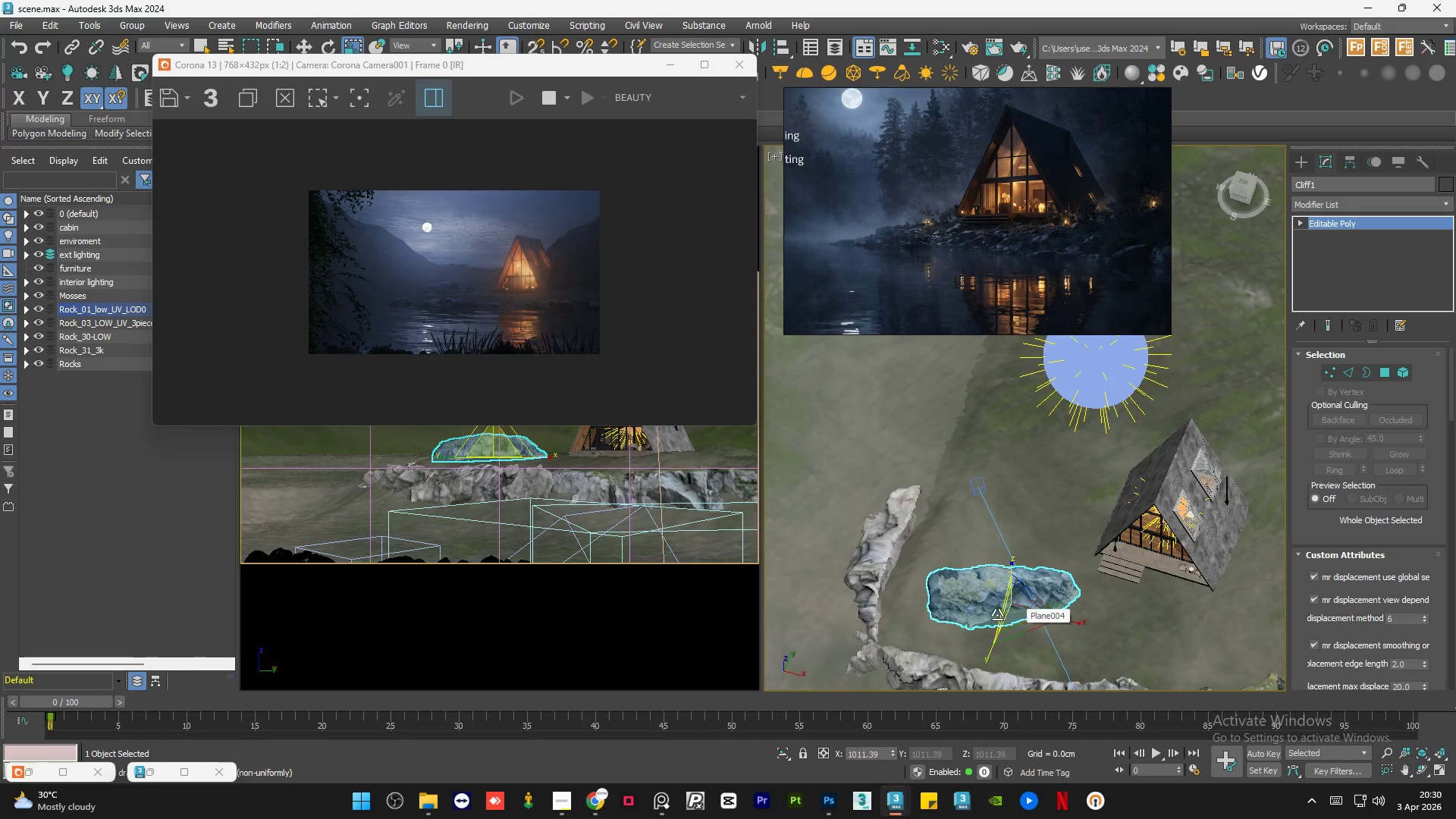 
scroll: coordinate [997, 615], scroll_direction: up, amount: 1.0
 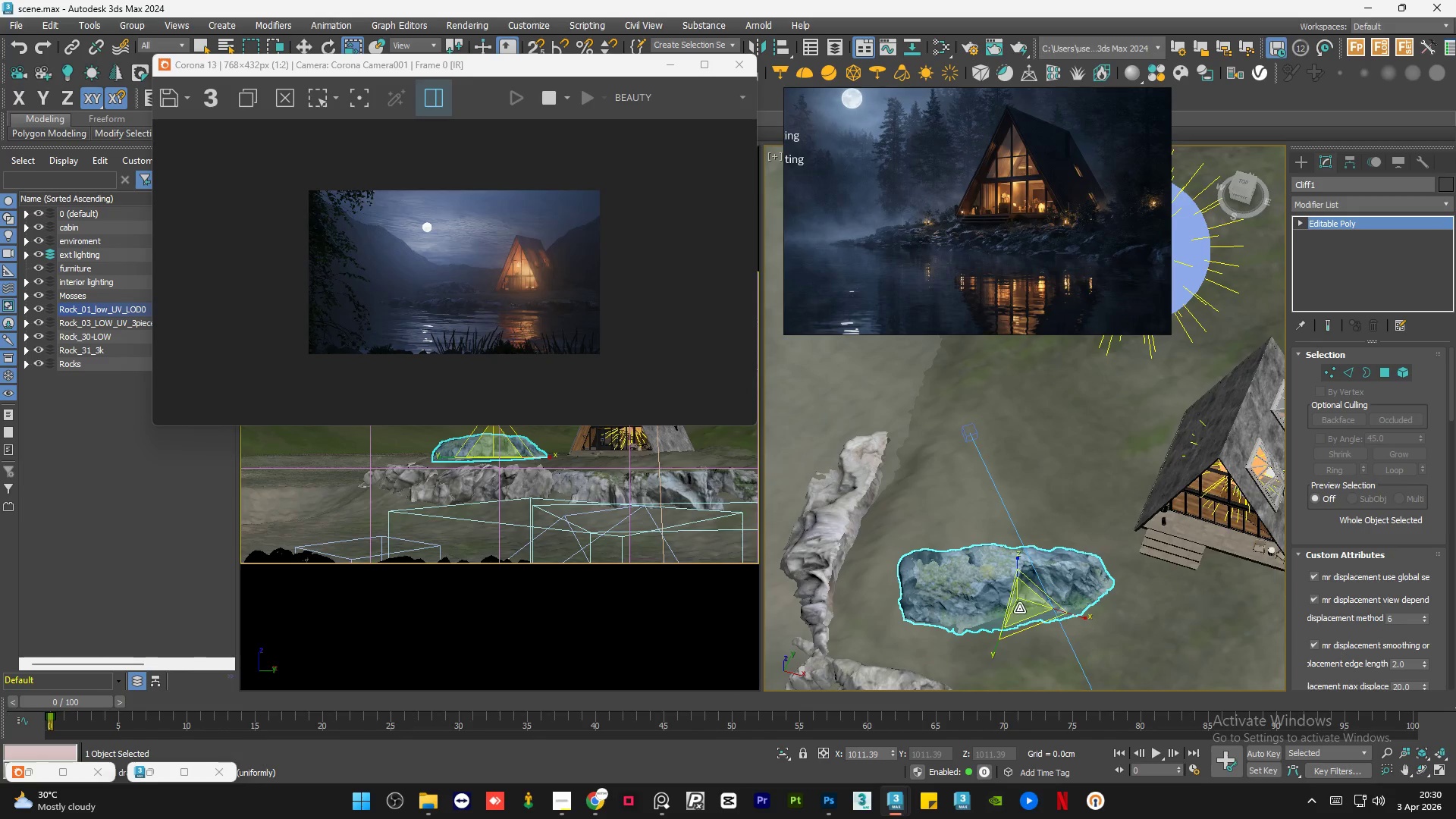 
left_click_drag(start_coordinate=[1019, 608], to_coordinate=[1090, 669])
 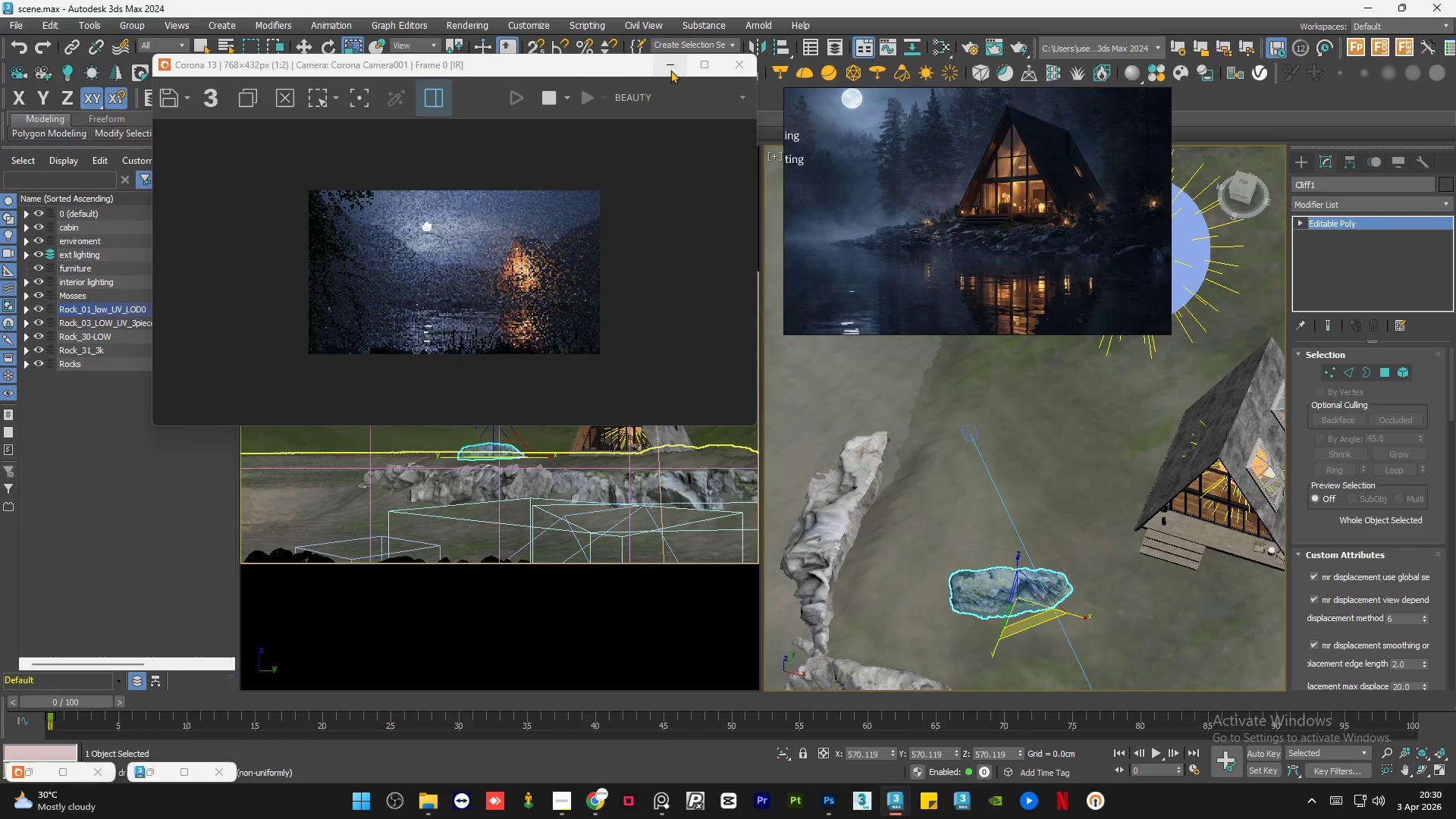 
left_click_drag(start_coordinate=[612, 65], to_coordinate=[605, 44])